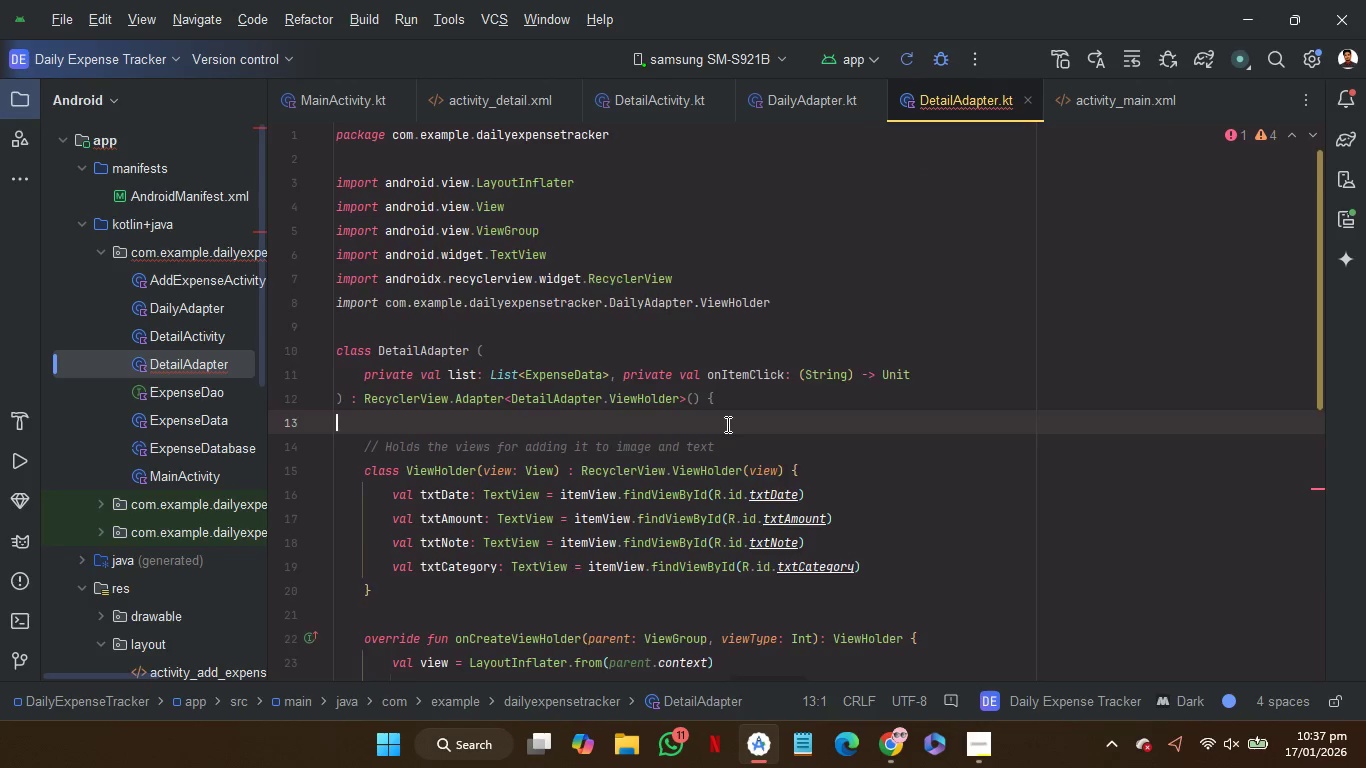 
scroll: coordinate [715, 602], scroll_direction: down, amount: 7.0
 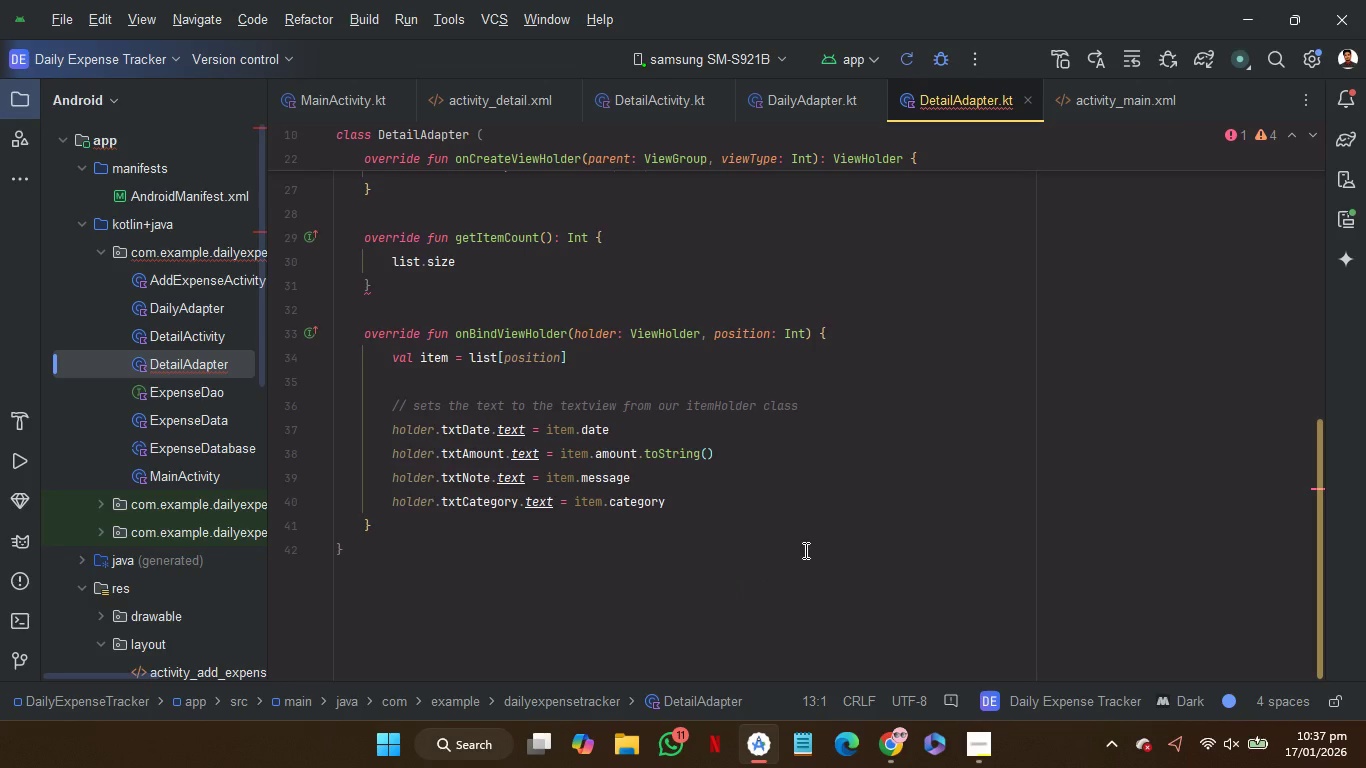 
wait(5.84)
 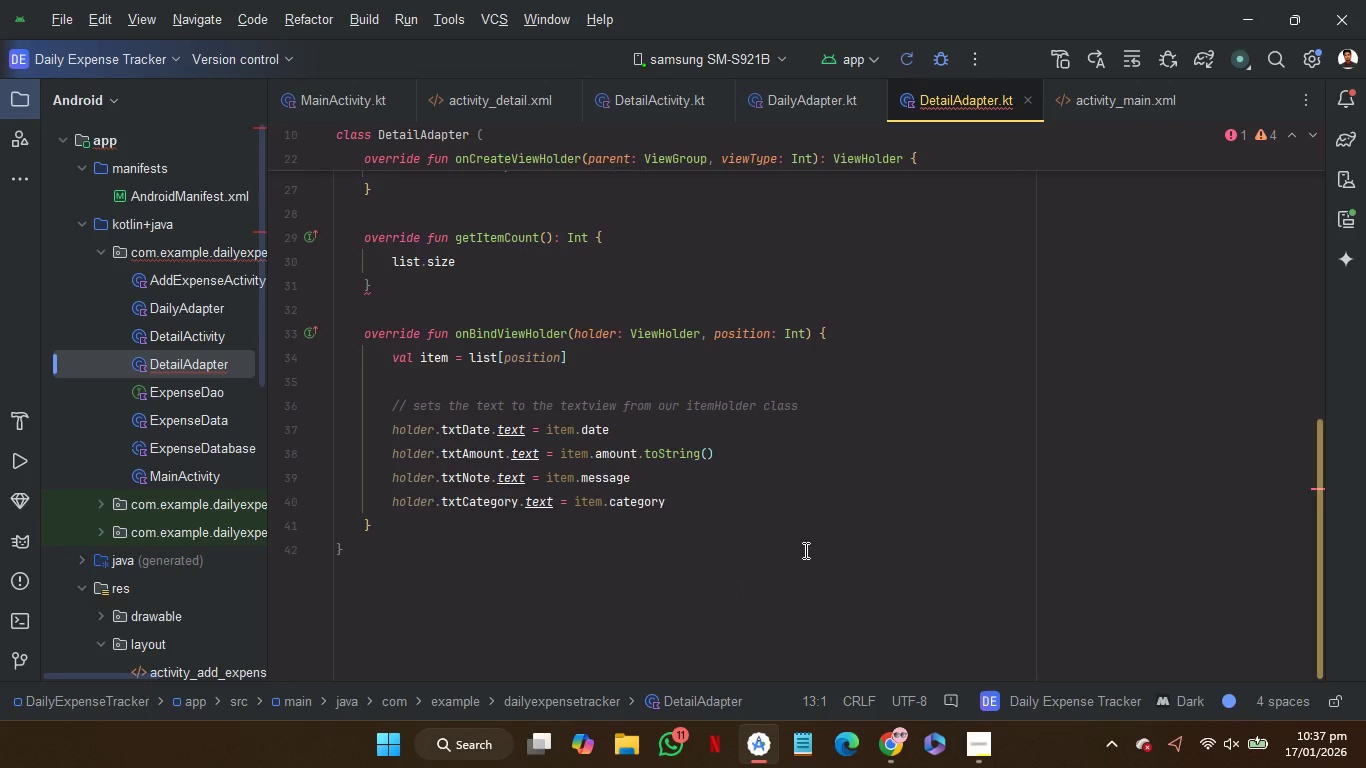 
left_click([757, 384])
 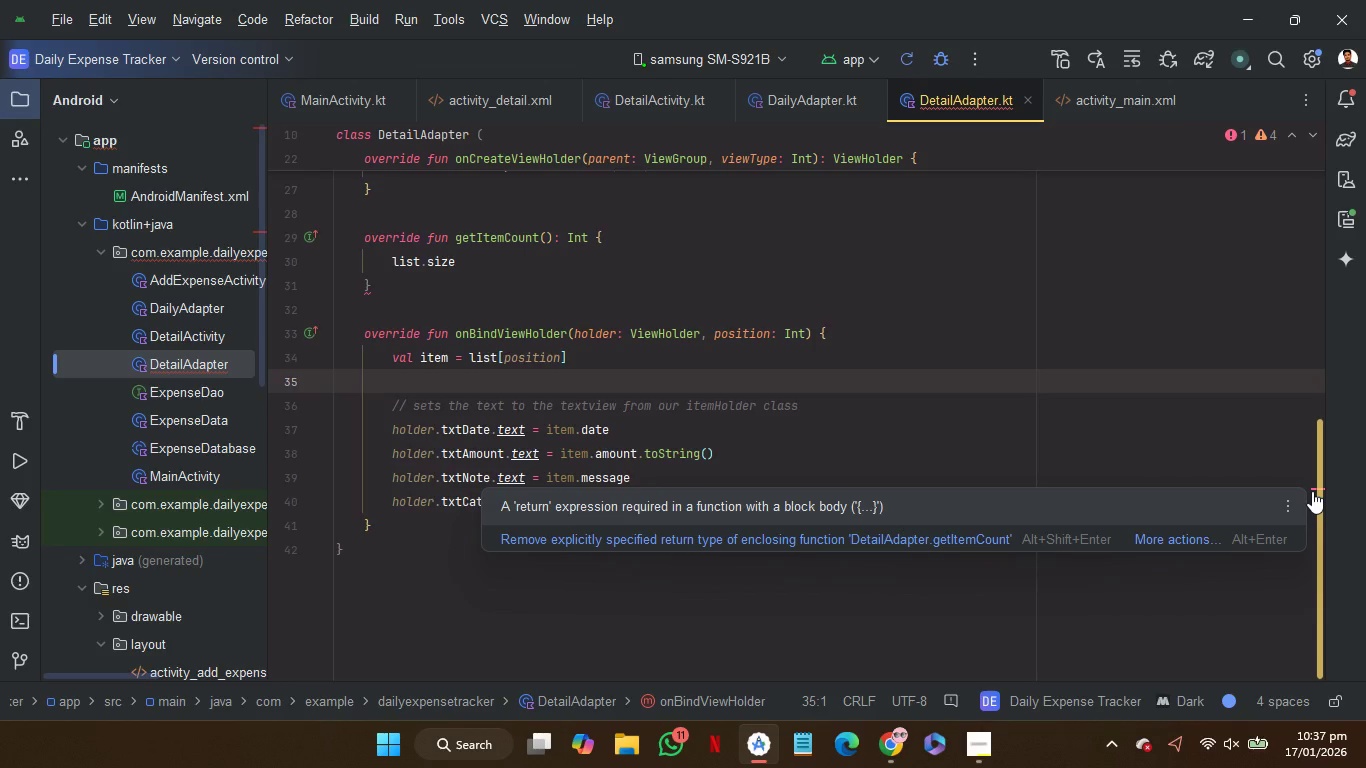 
wait(11.0)
 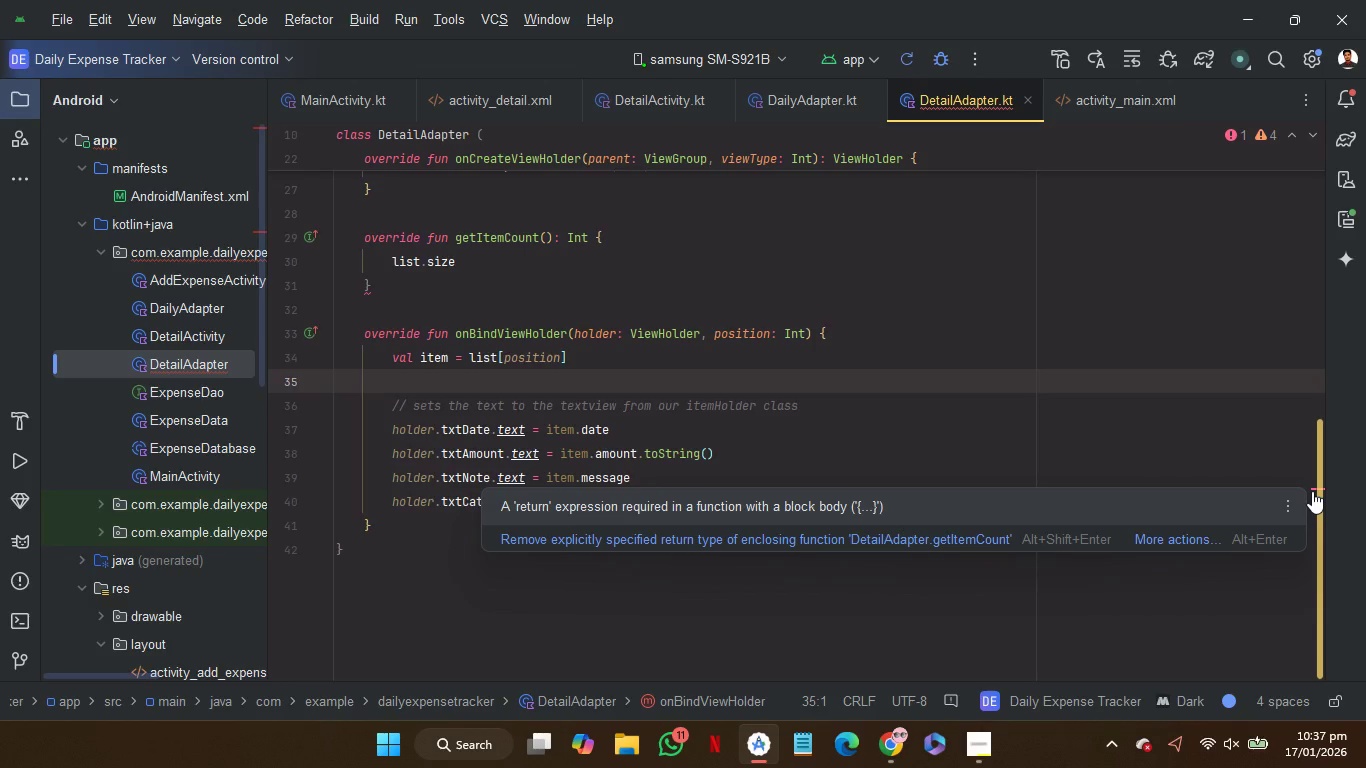 
left_click([392, 271])
 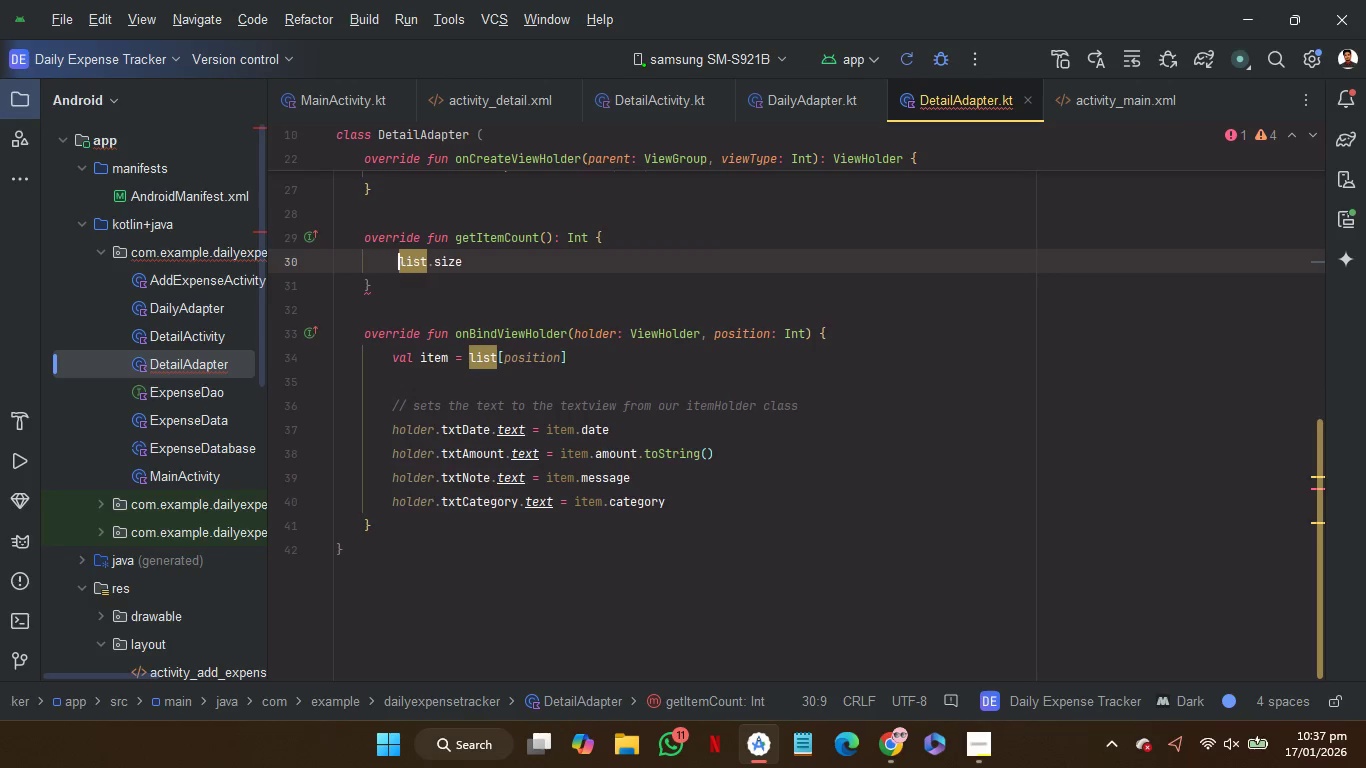 
key(Space)
 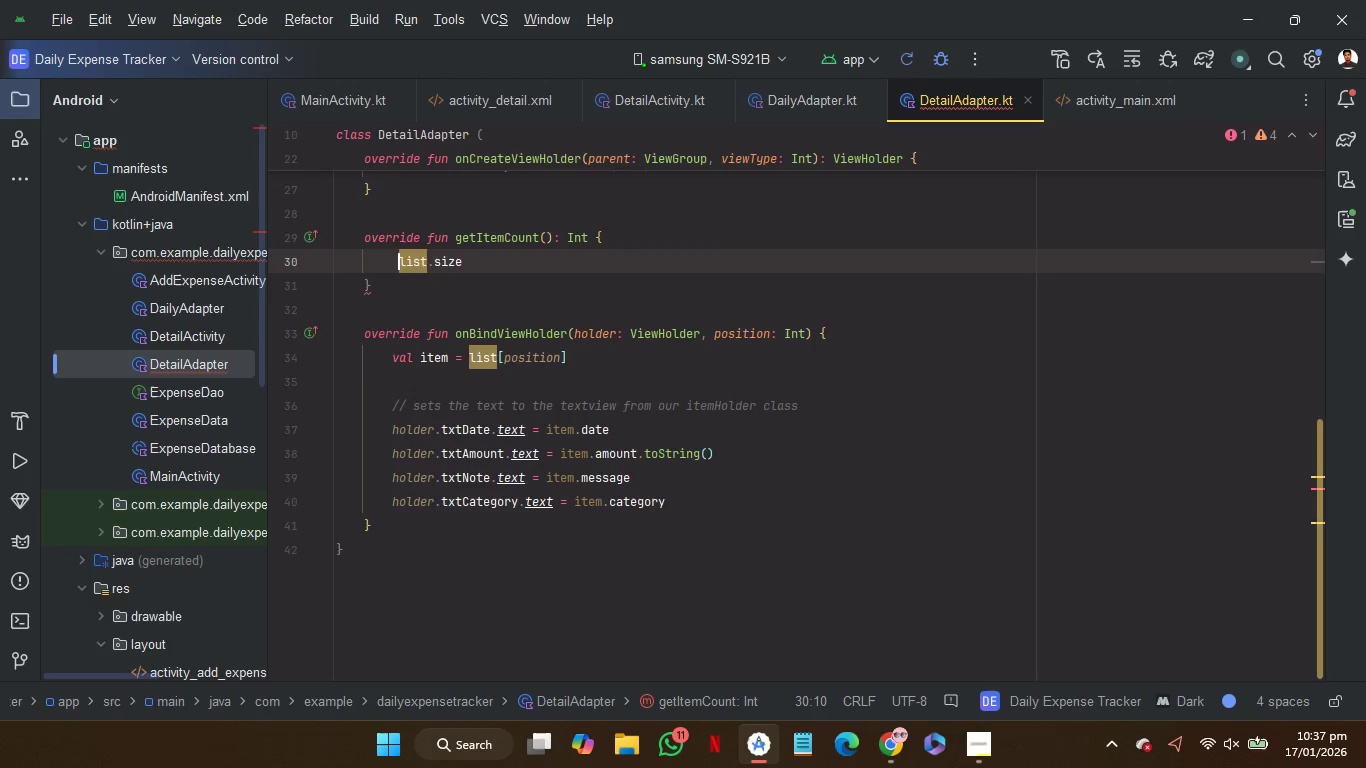 
key(ArrowLeft)
 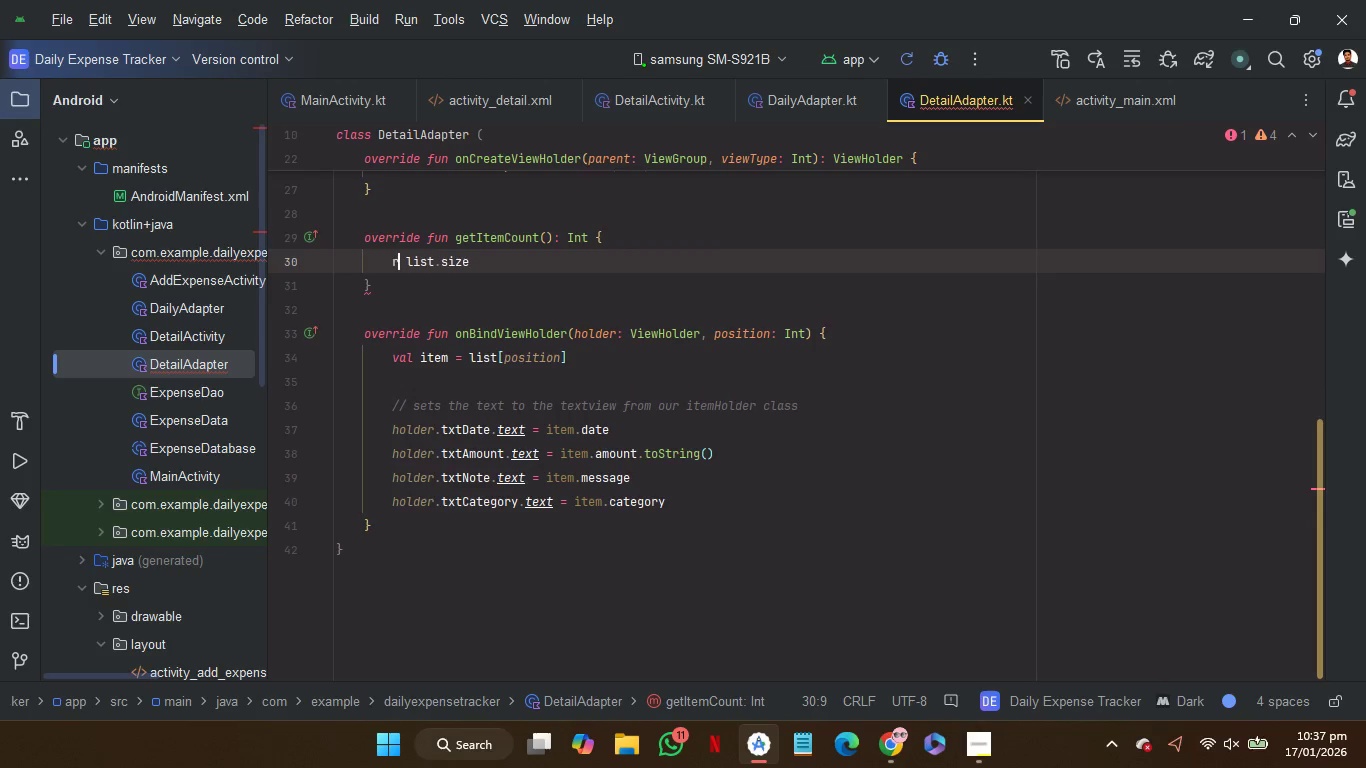 
type(re)
 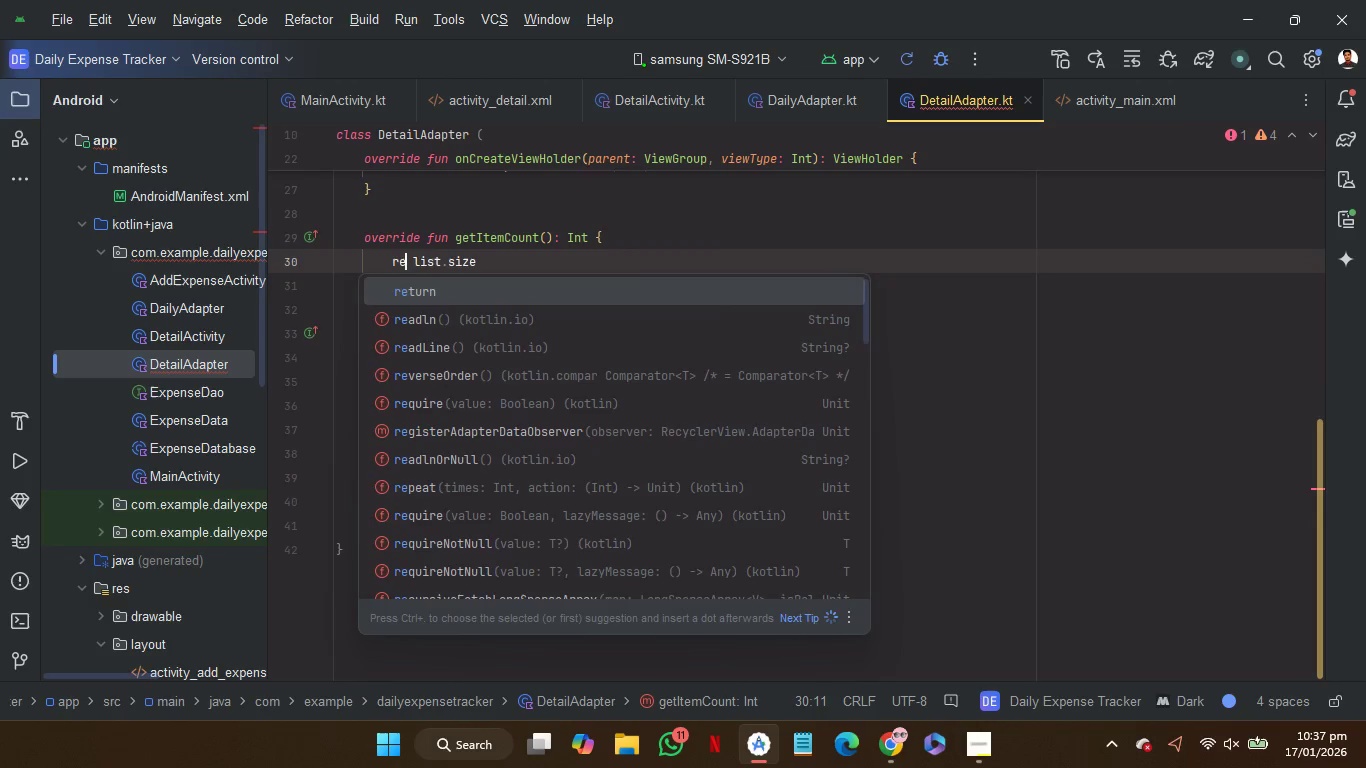 
key(Enter)
 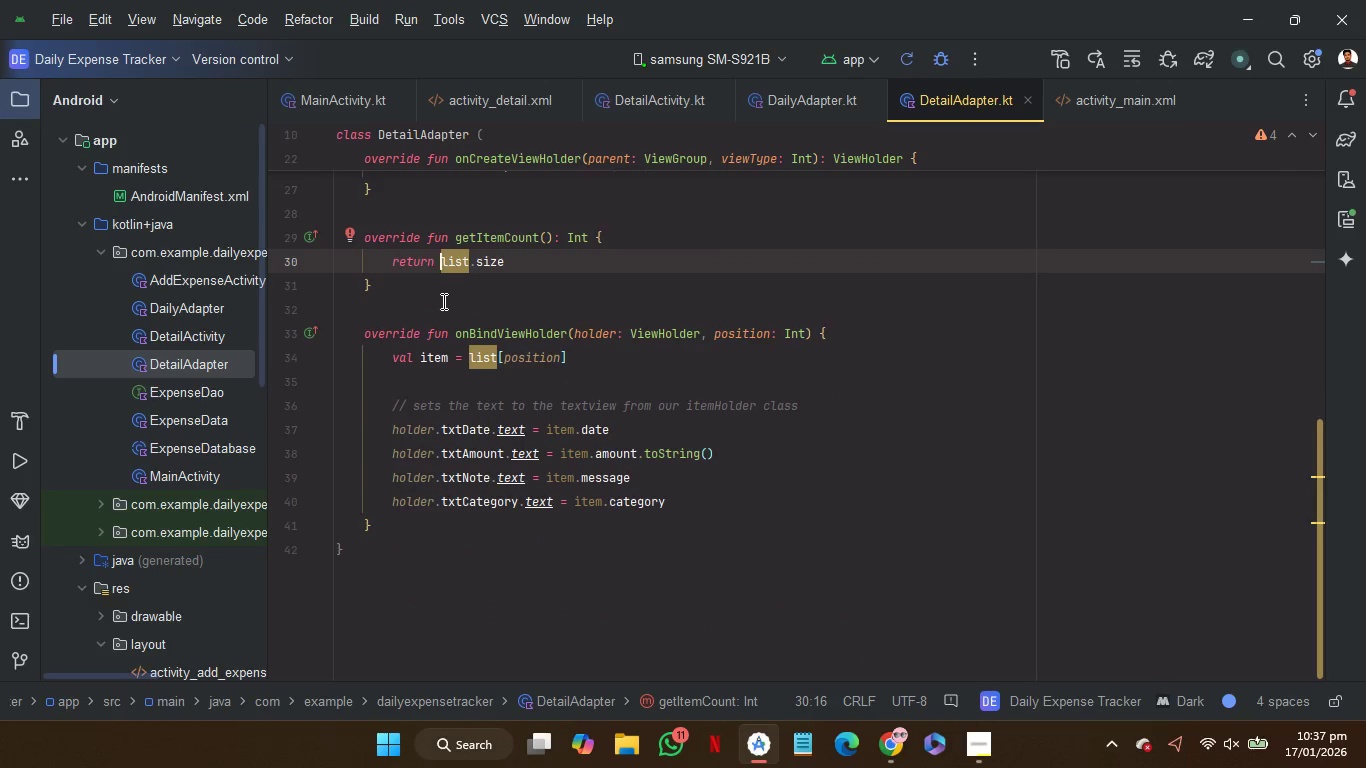 
left_click([442, 301])
 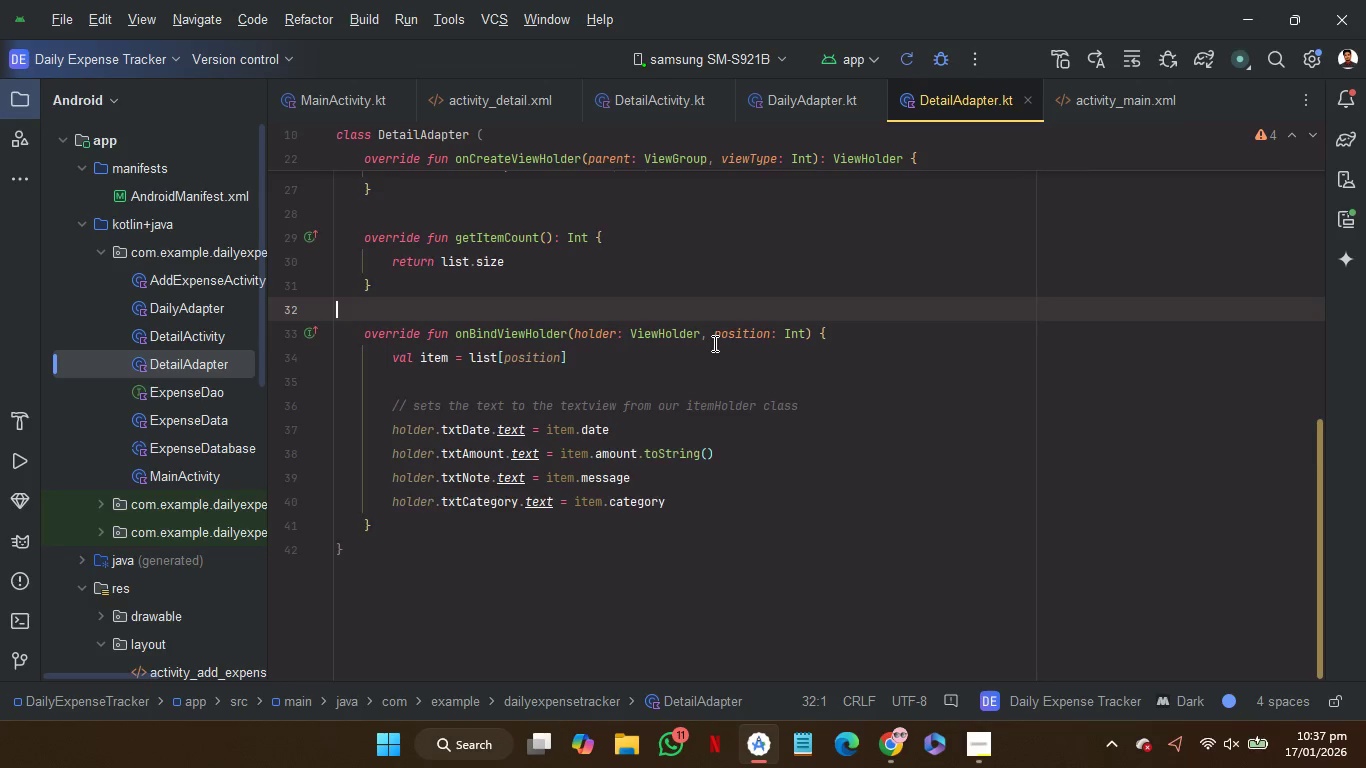 
scroll: coordinate [915, 267], scroll_direction: up, amount: 6.0
 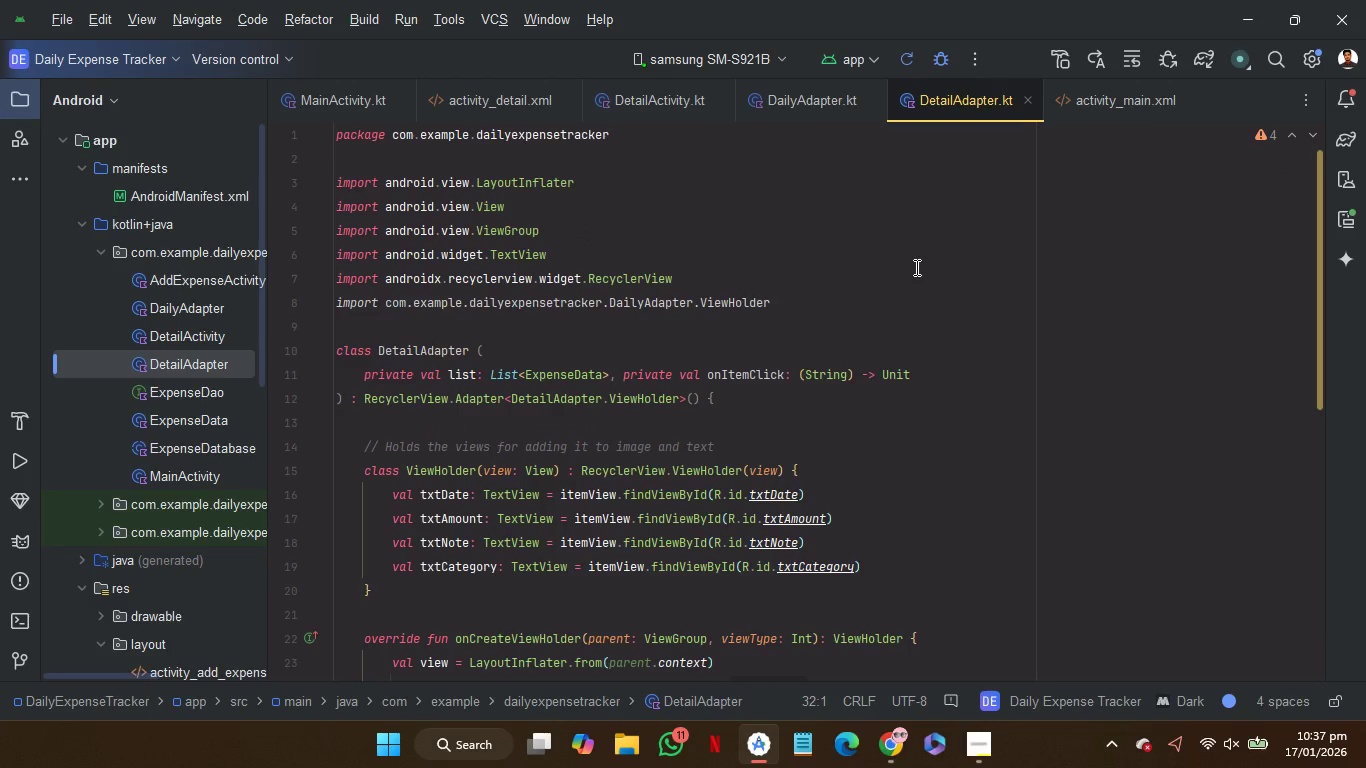 
wait(7.84)
 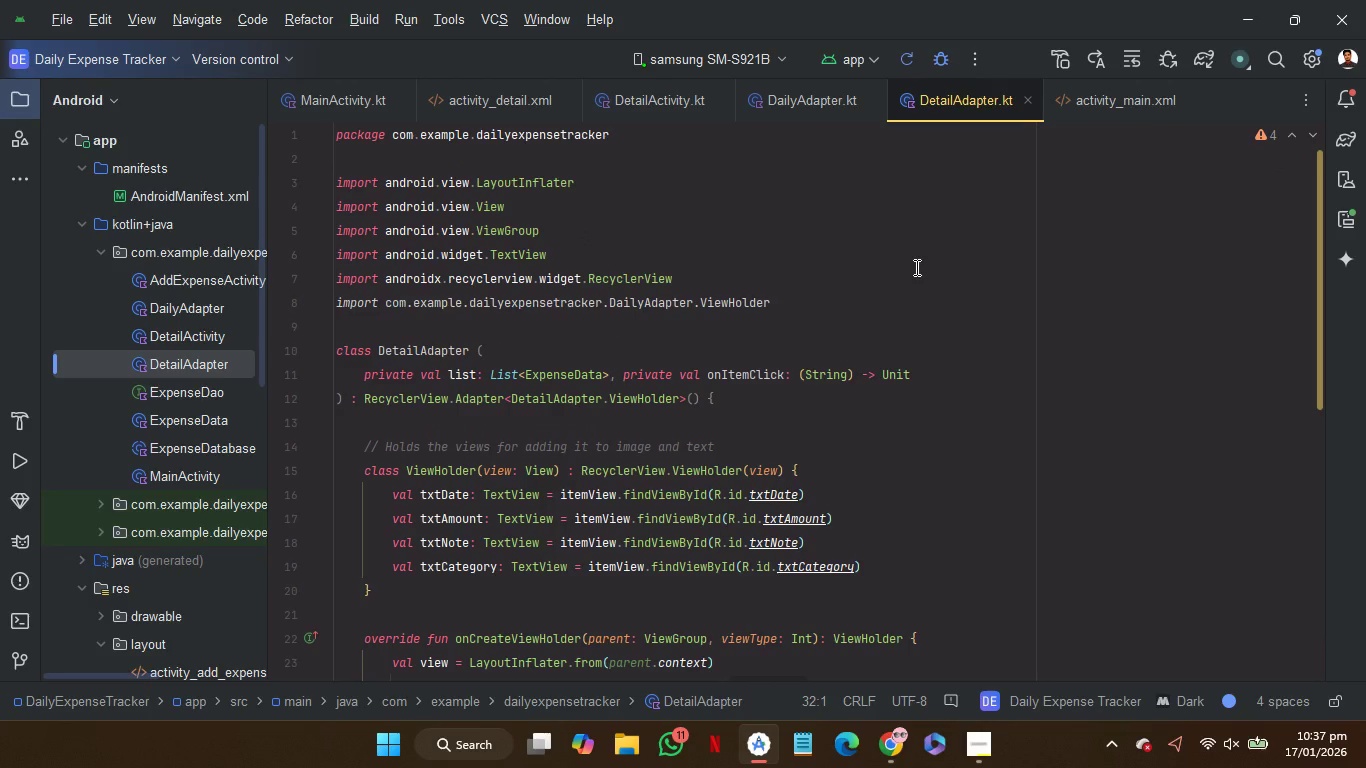 
left_click([1136, 117])
 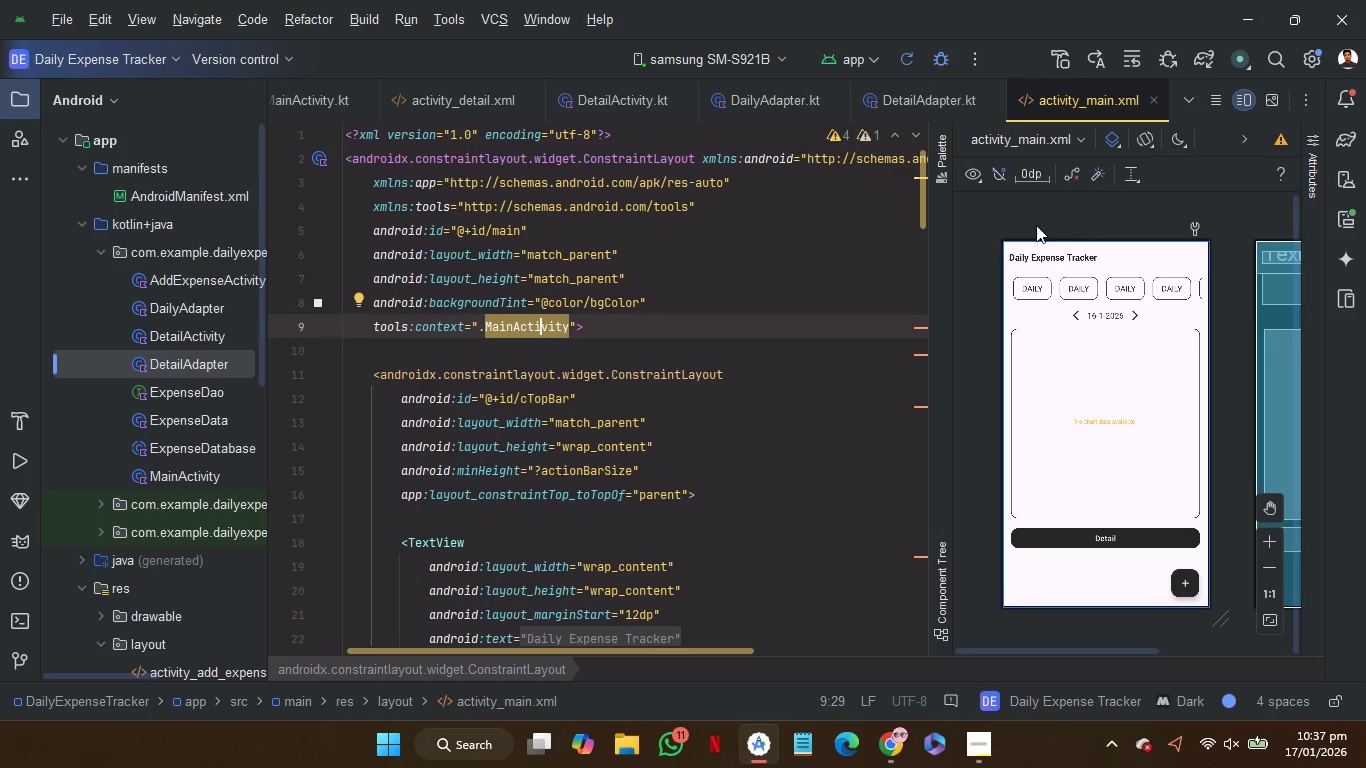 
left_click([1020, 284])
 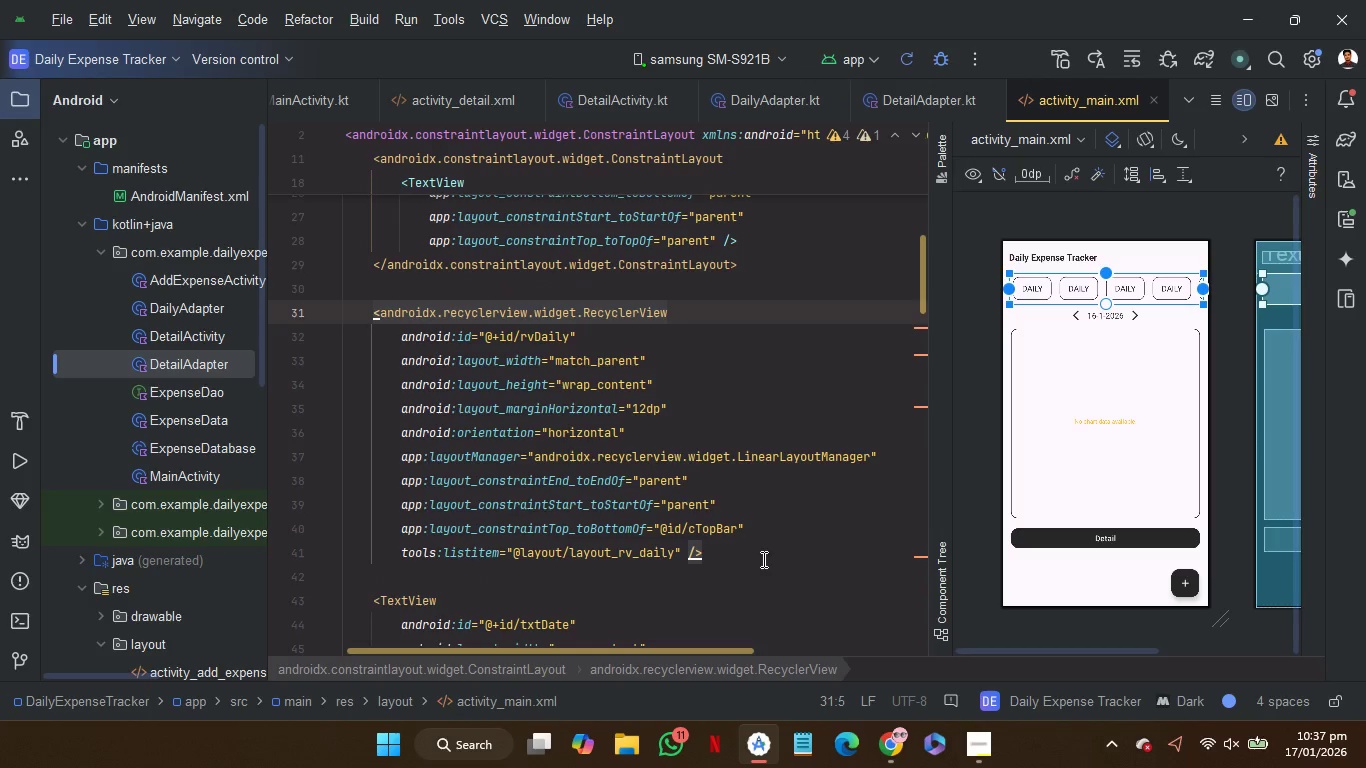 
left_click_drag(start_coordinate=[762, 553], to_coordinate=[816, 269])
 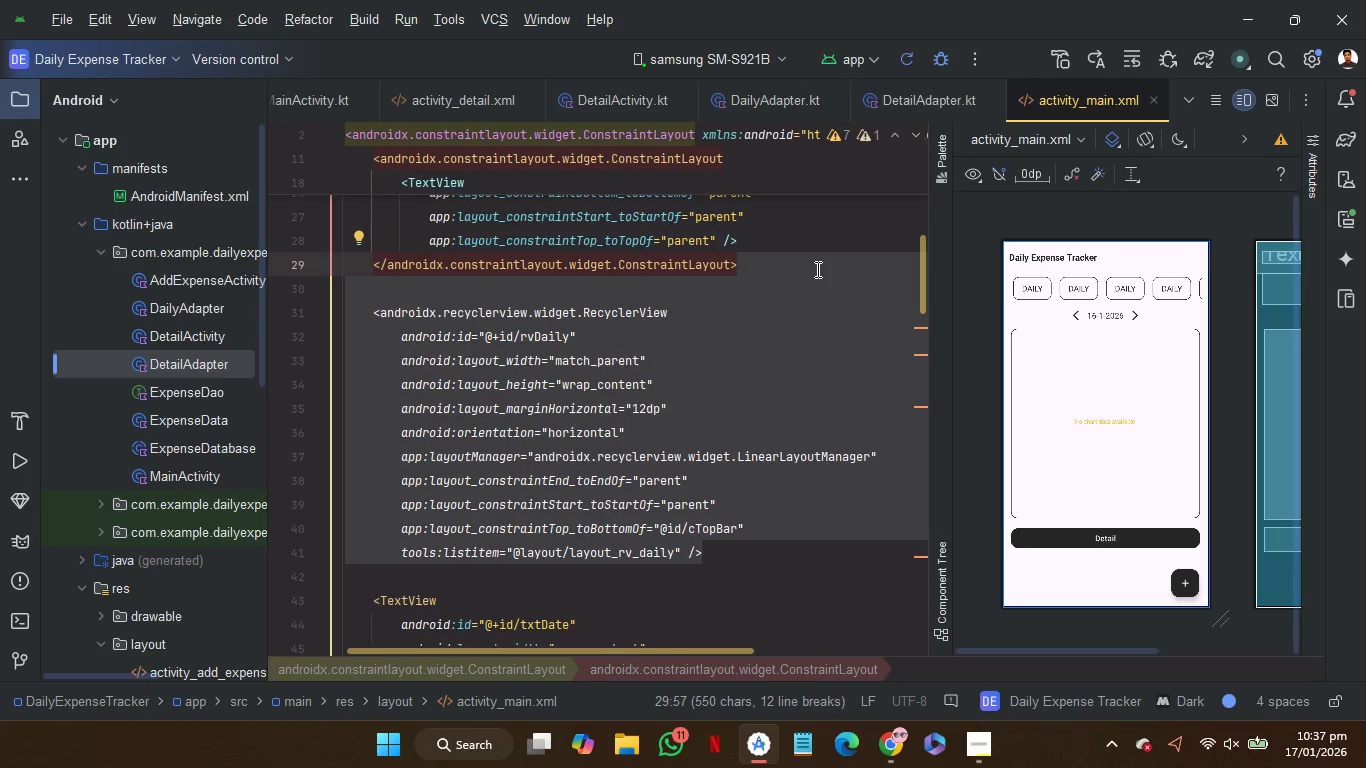 
key(Control+C)
 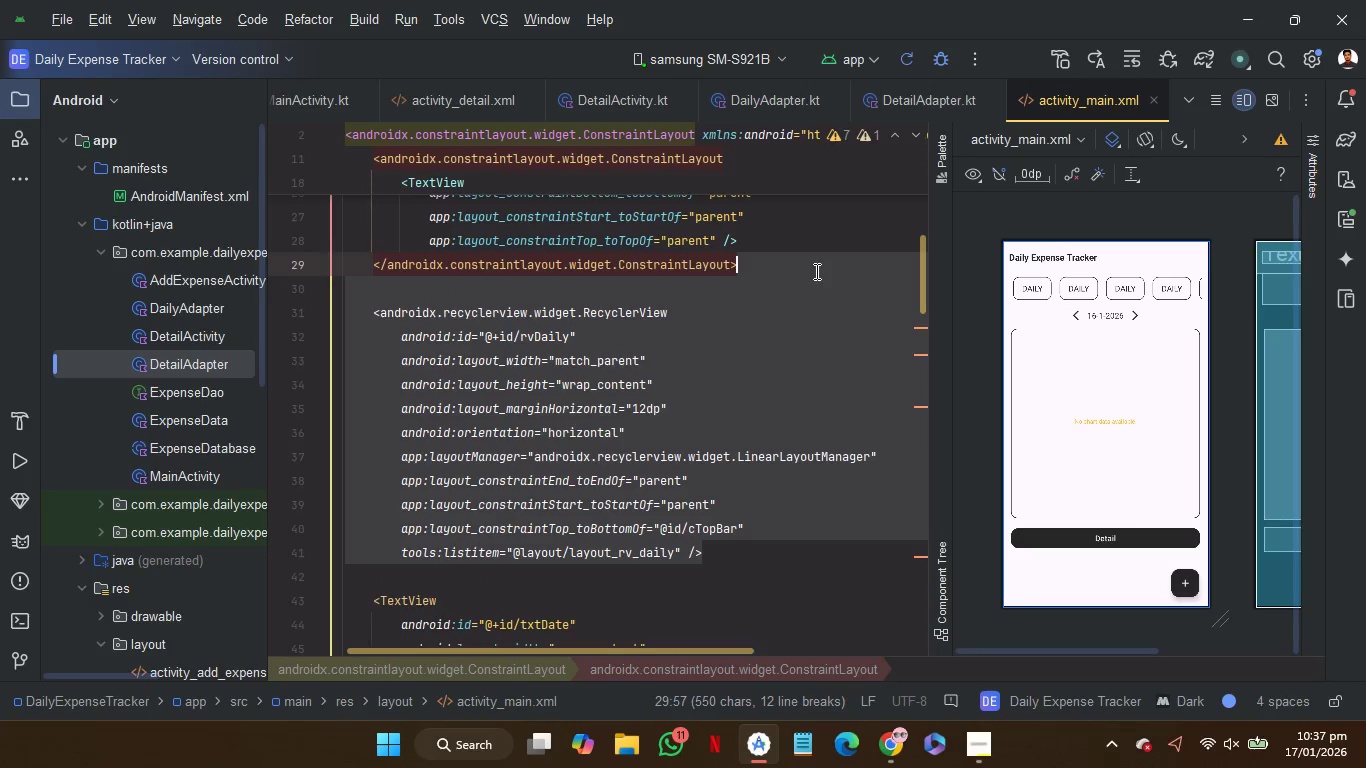 
key(Control+C)
 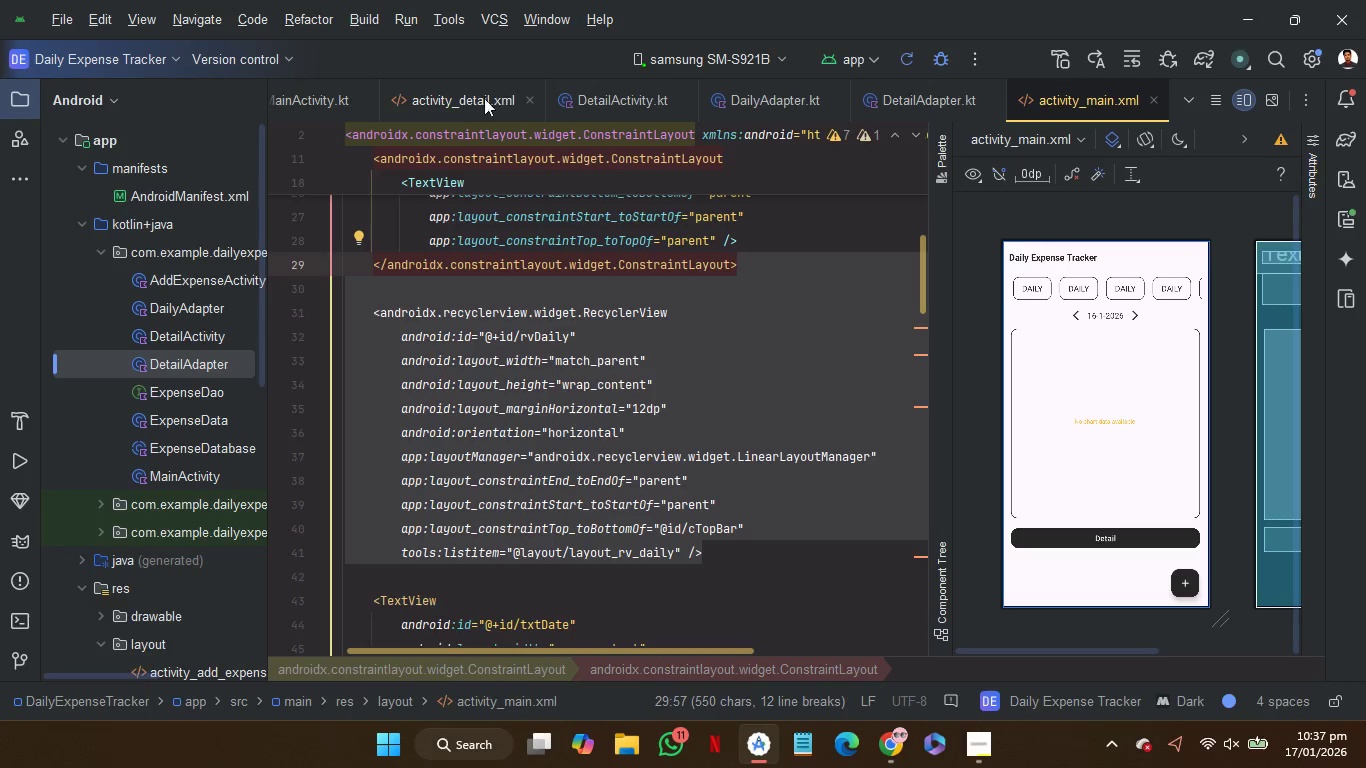 
left_click([460, 100])
 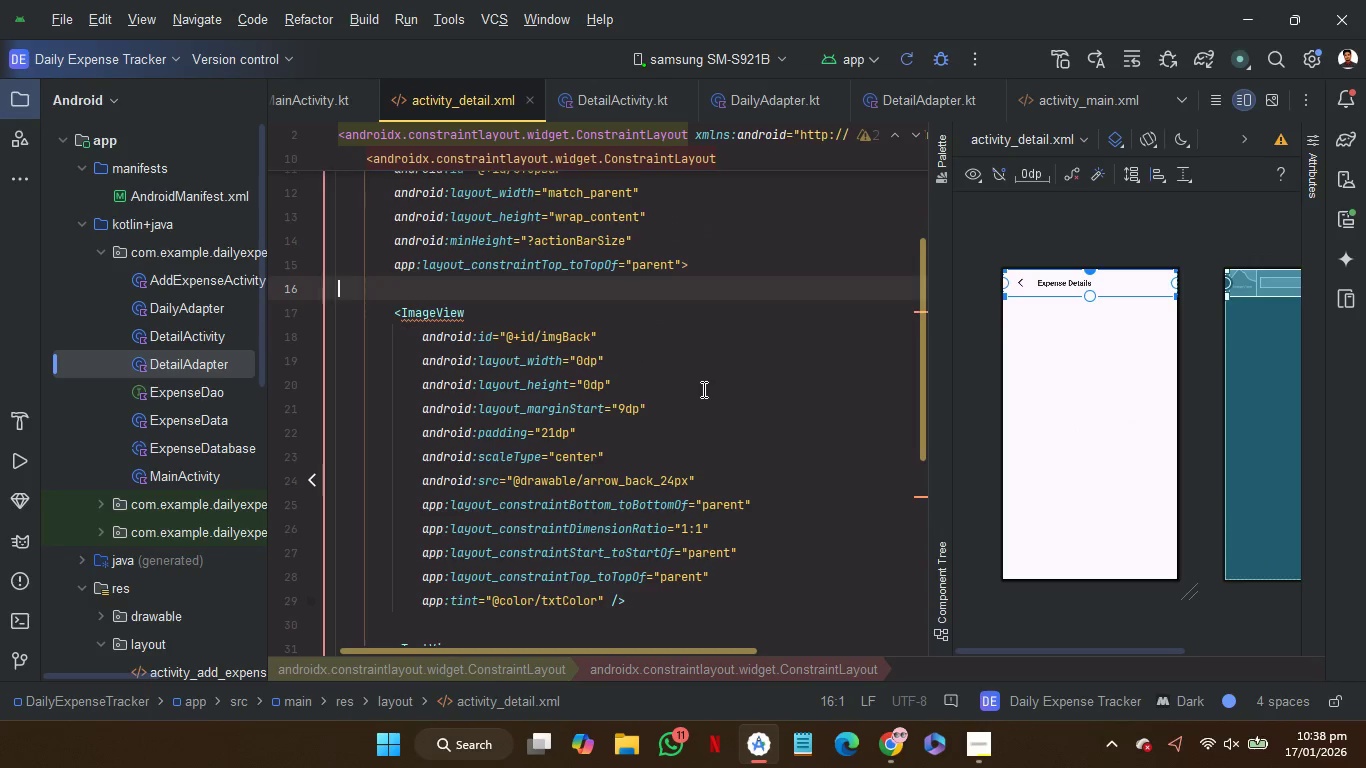 
scroll: coordinate [702, 389], scroll_direction: down, amount: 4.0
 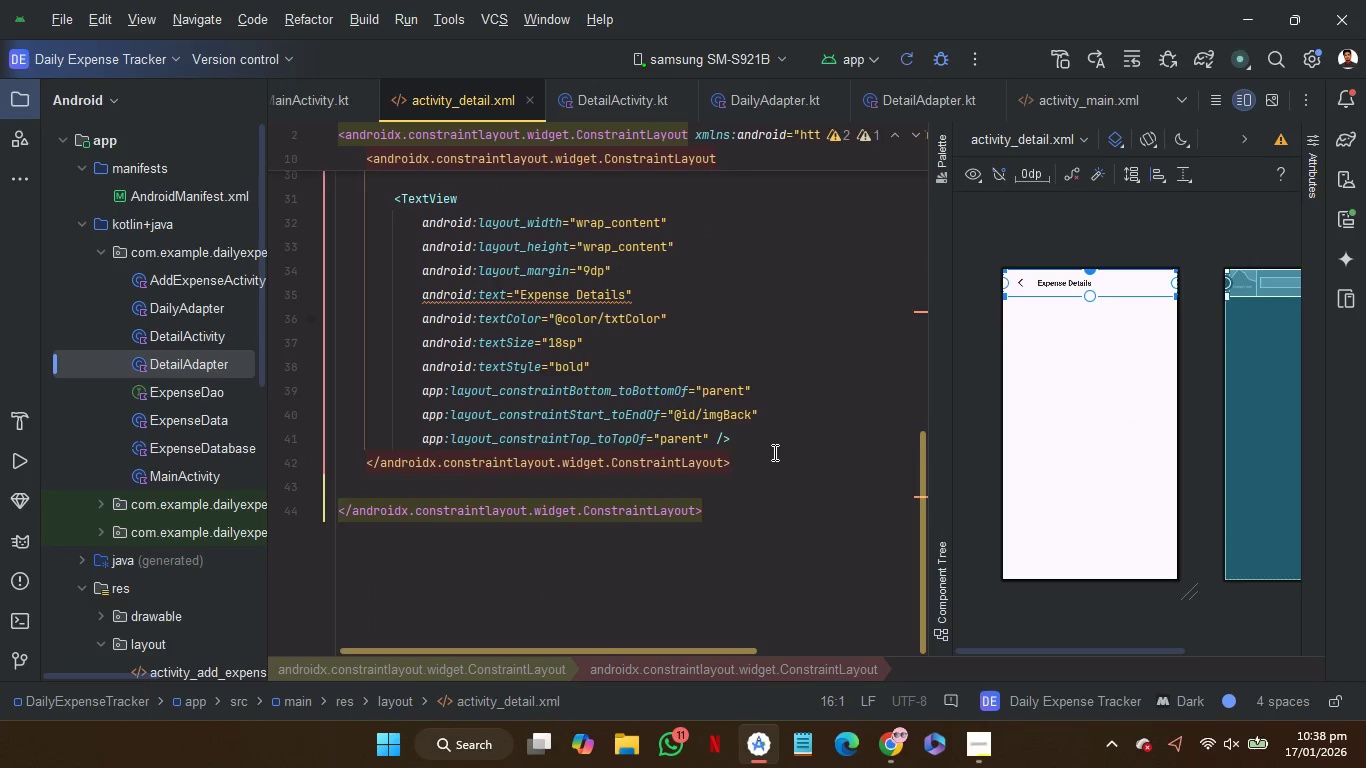 
left_click([773, 457])
 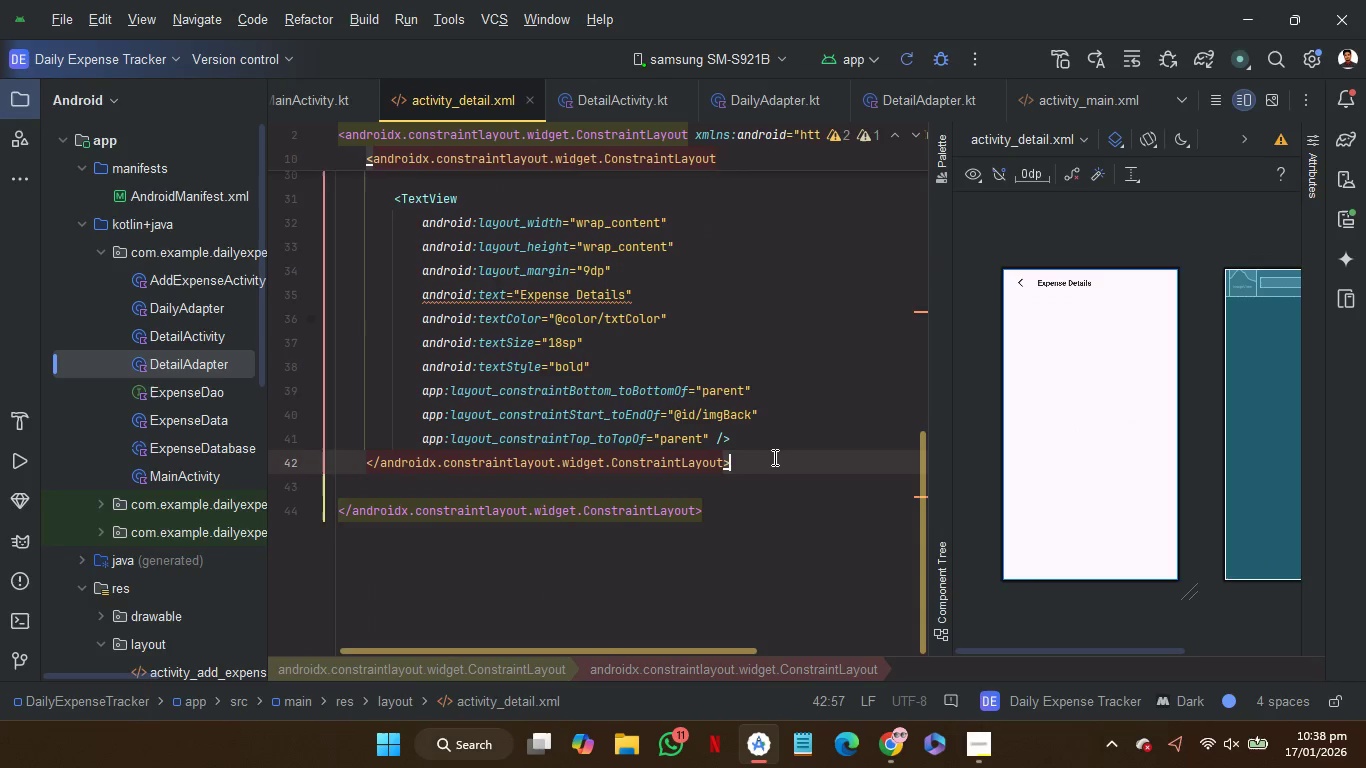 
key(Control+V)
 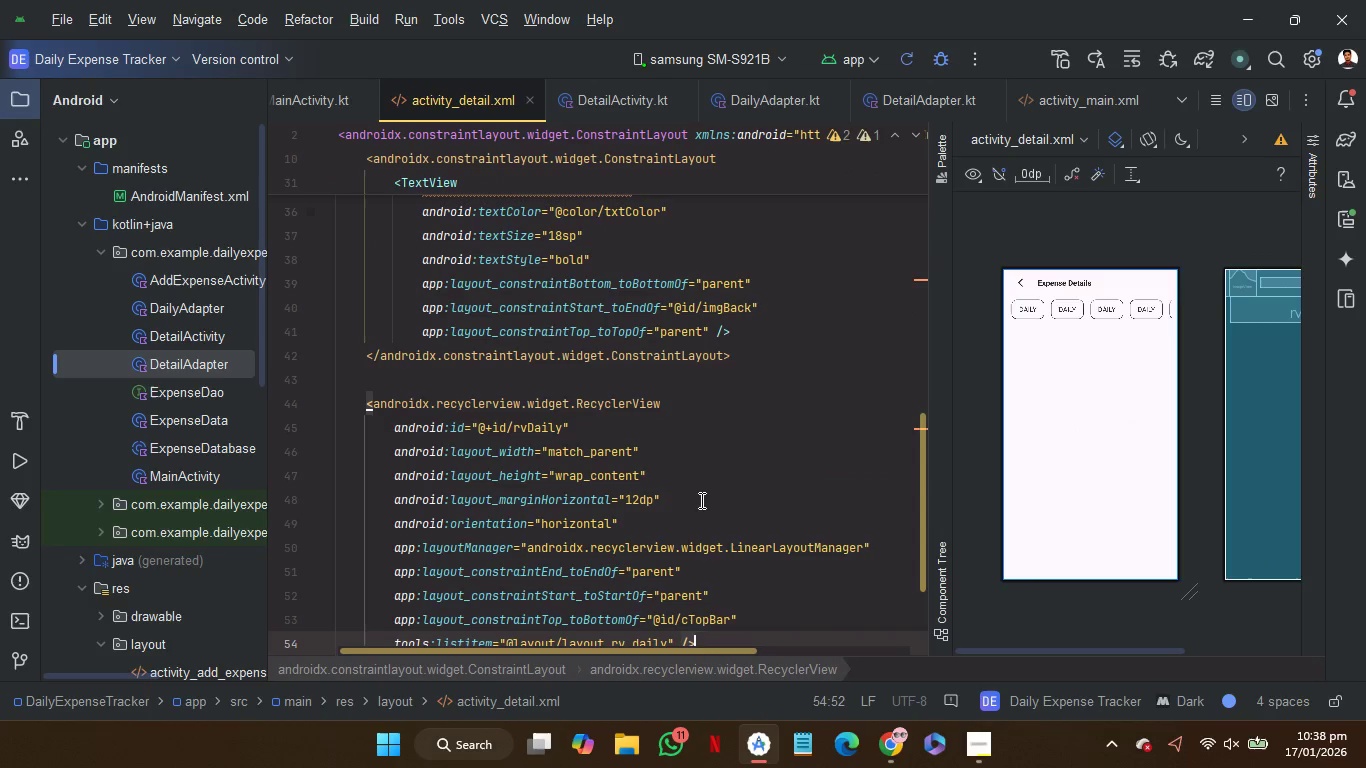 
left_click_drag(start_coordinate=[702, 520], to_coordinate=[715, 500])
 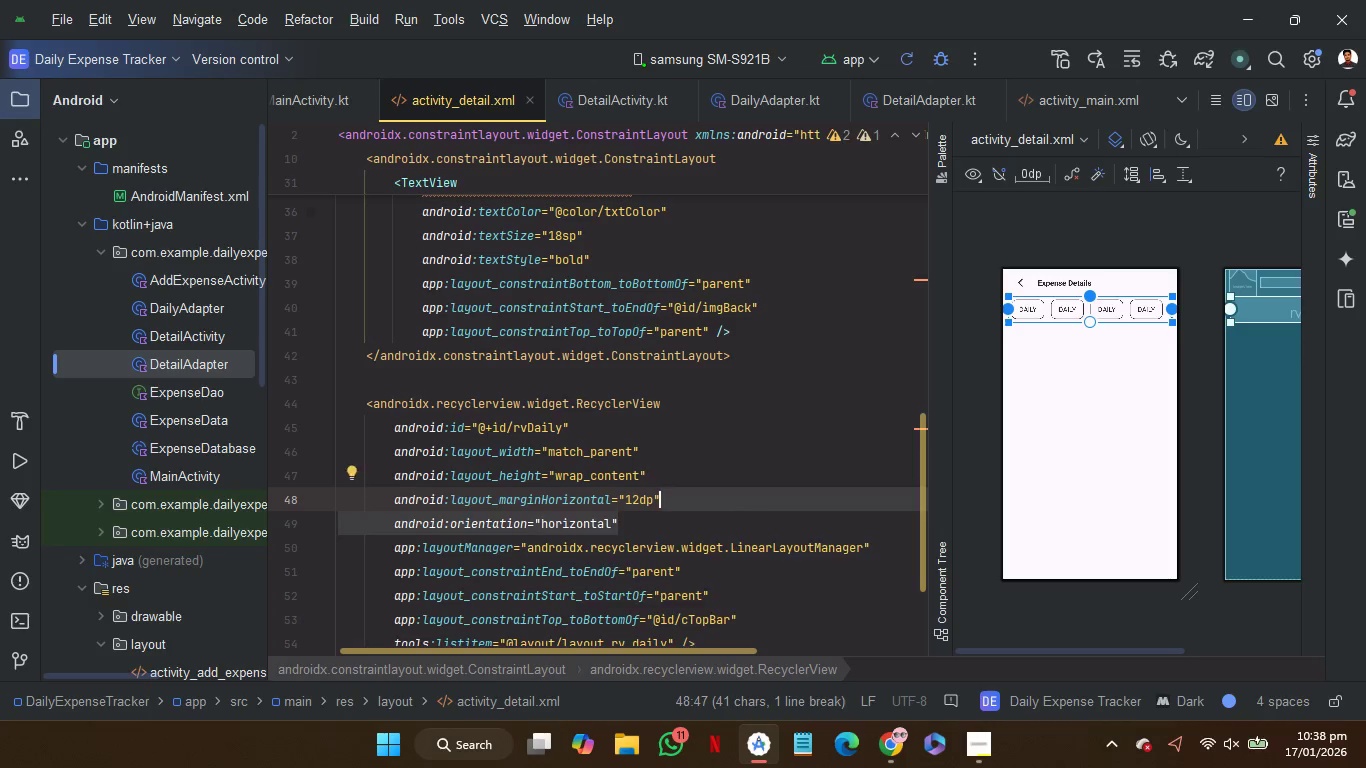 
key(Backspace)
 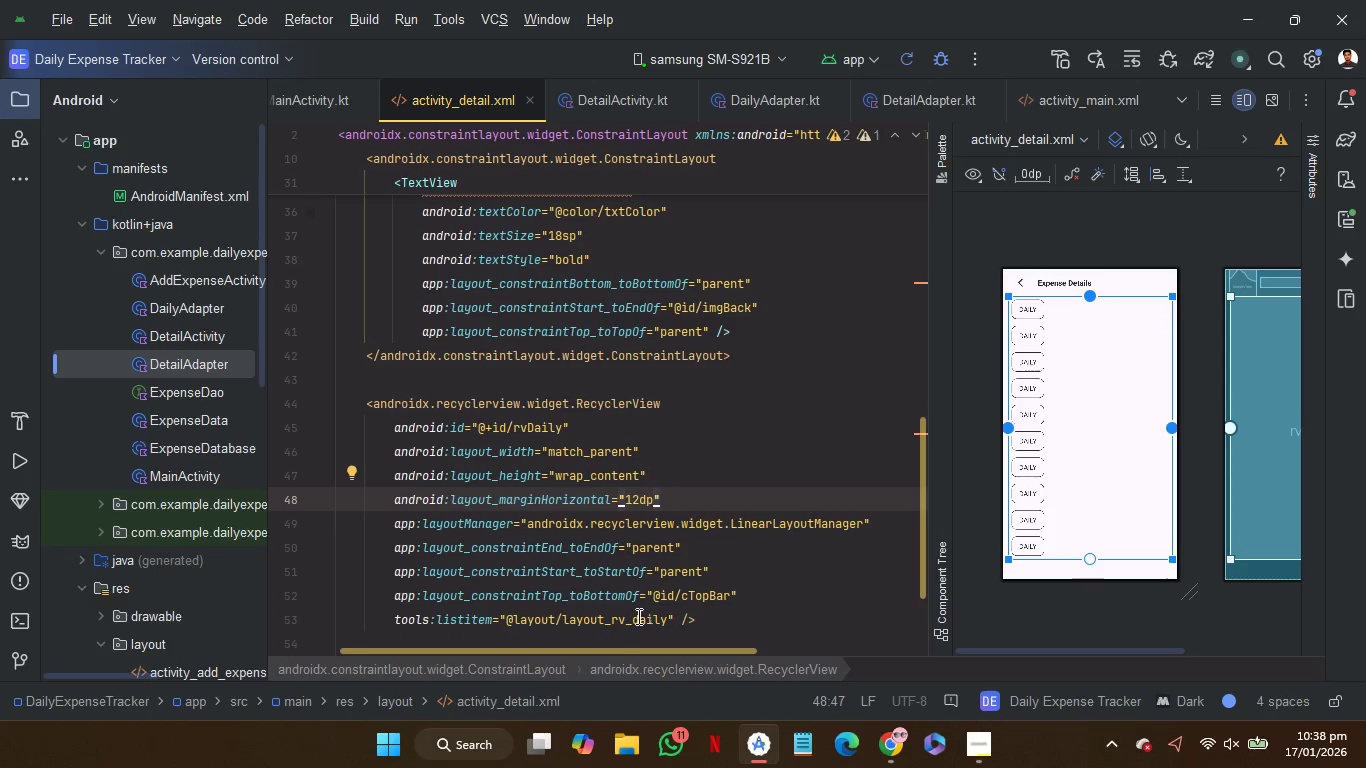 
double_click([632, 615])
 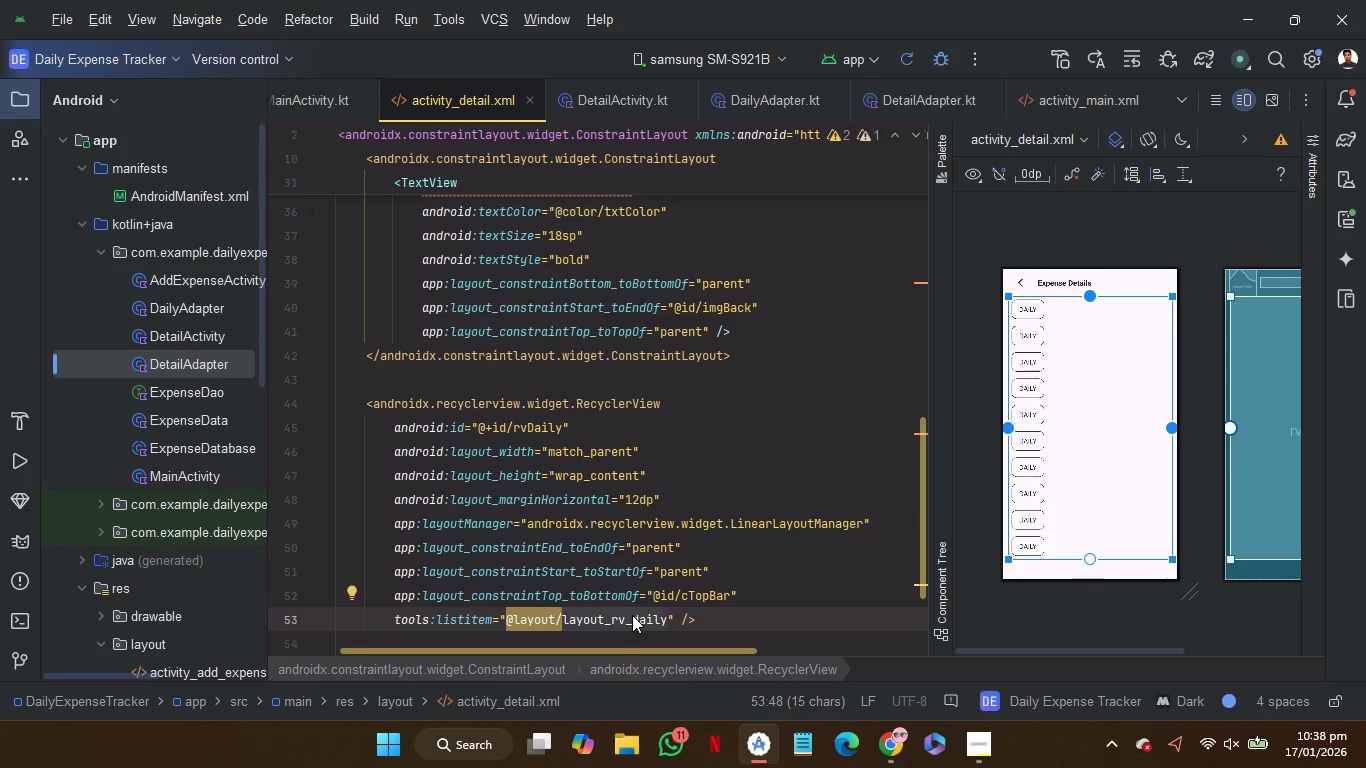 
type(la)
 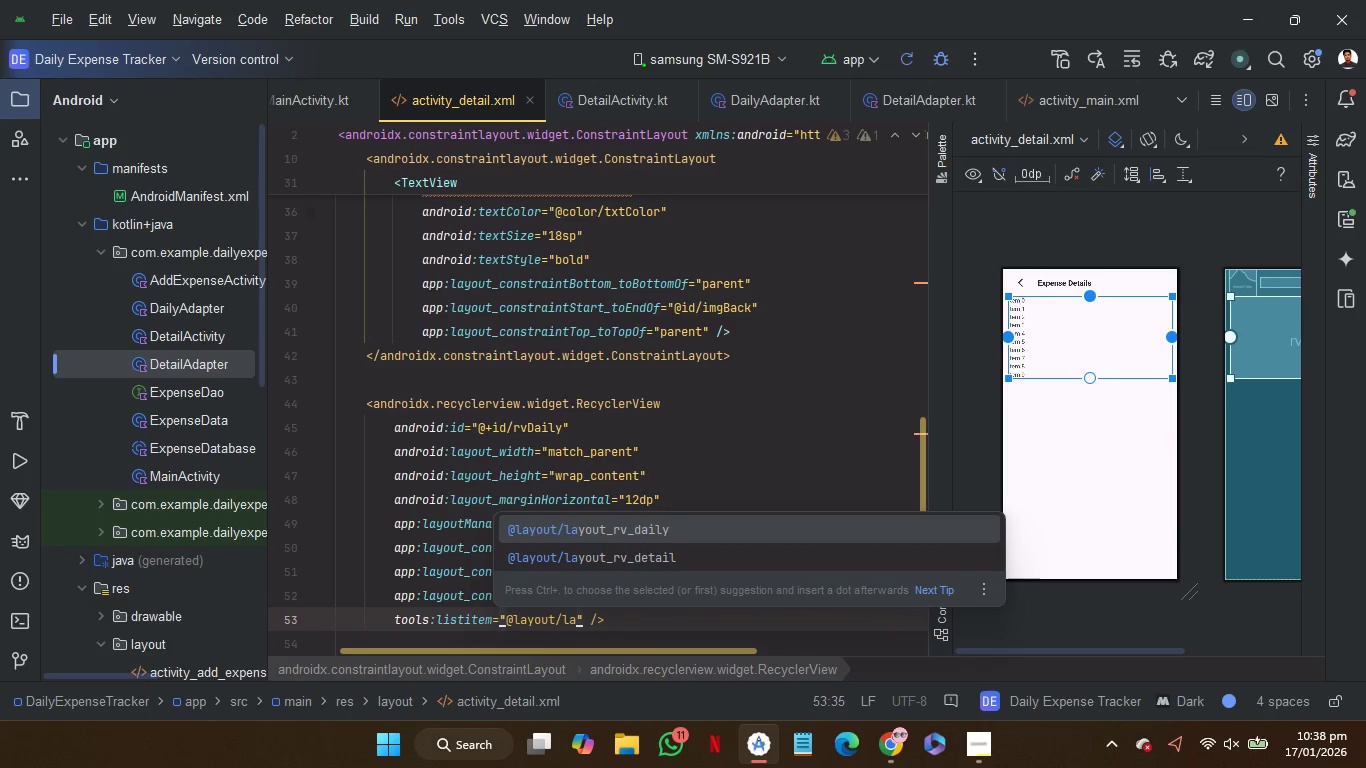 
key(ArrowDown)
 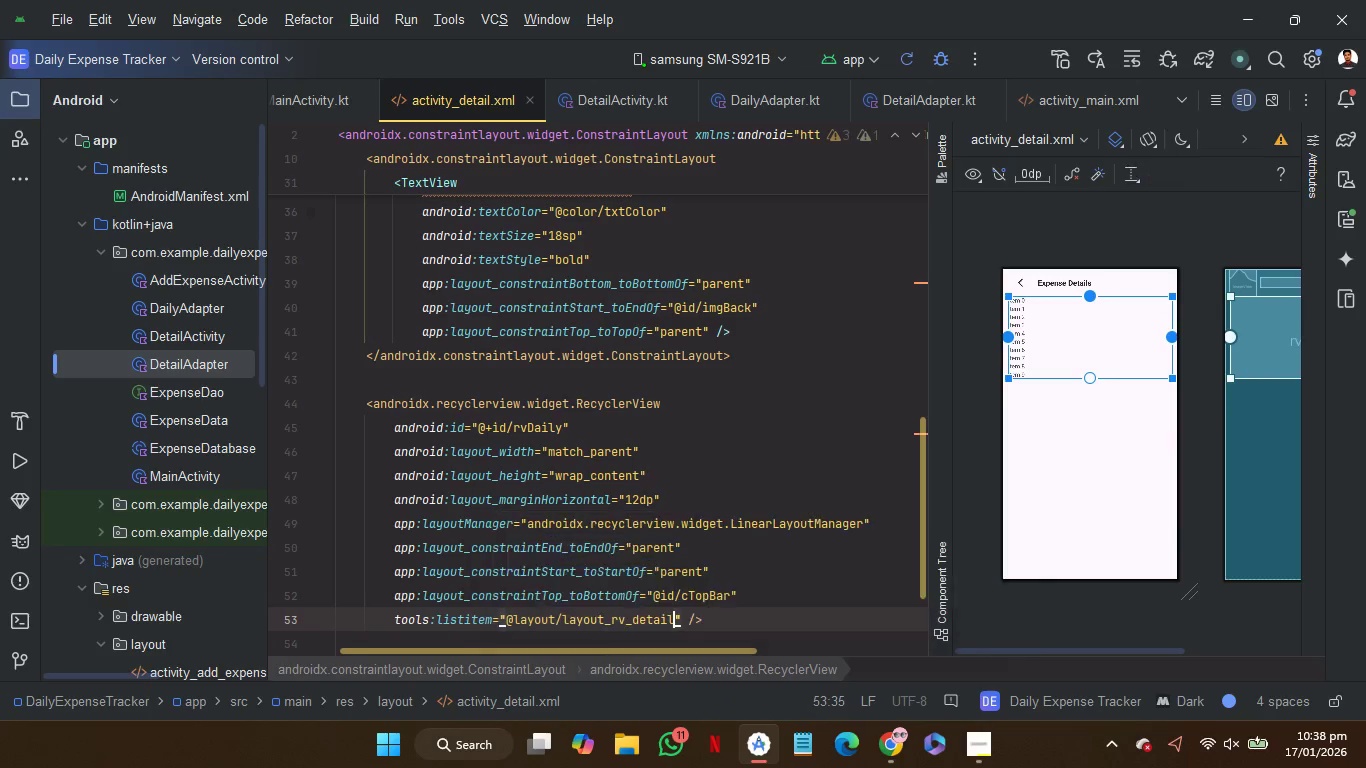 
key(Enter)
 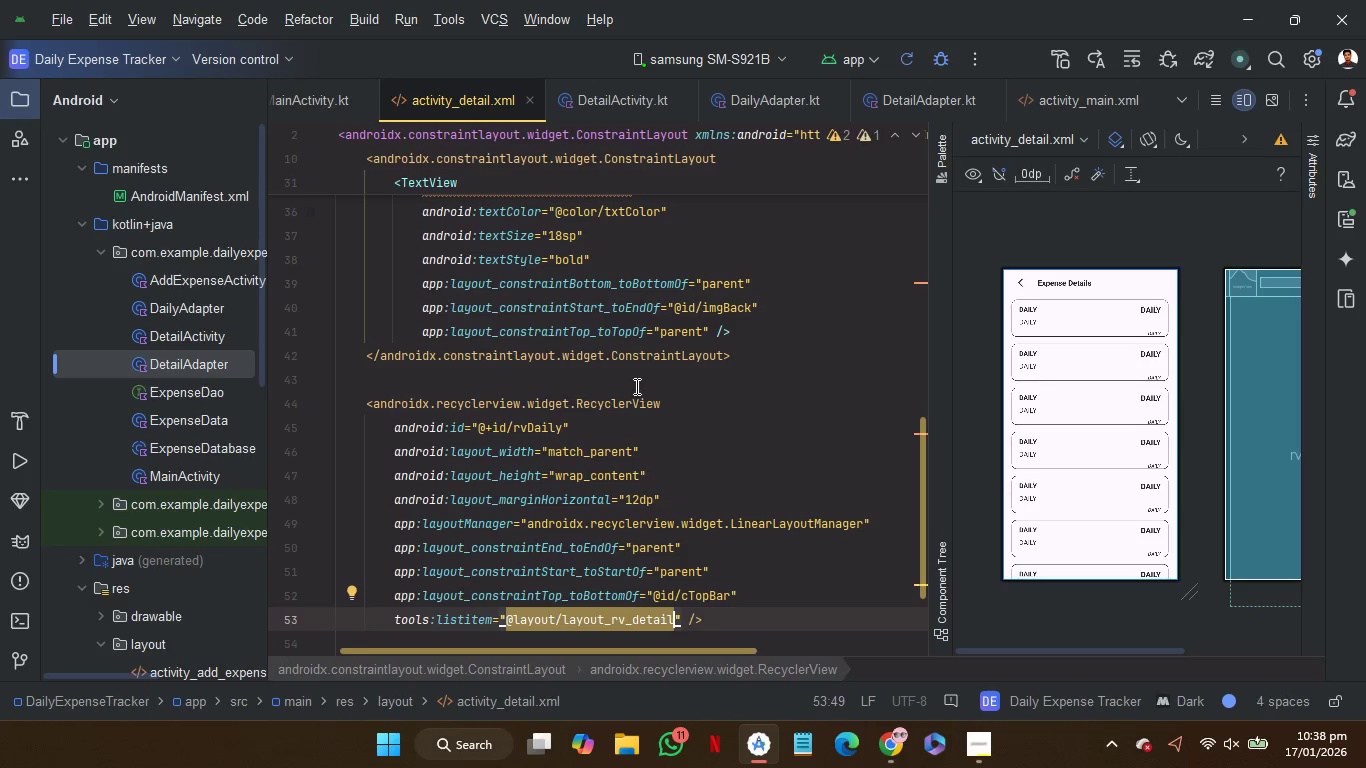 
left_click([635, 382])
 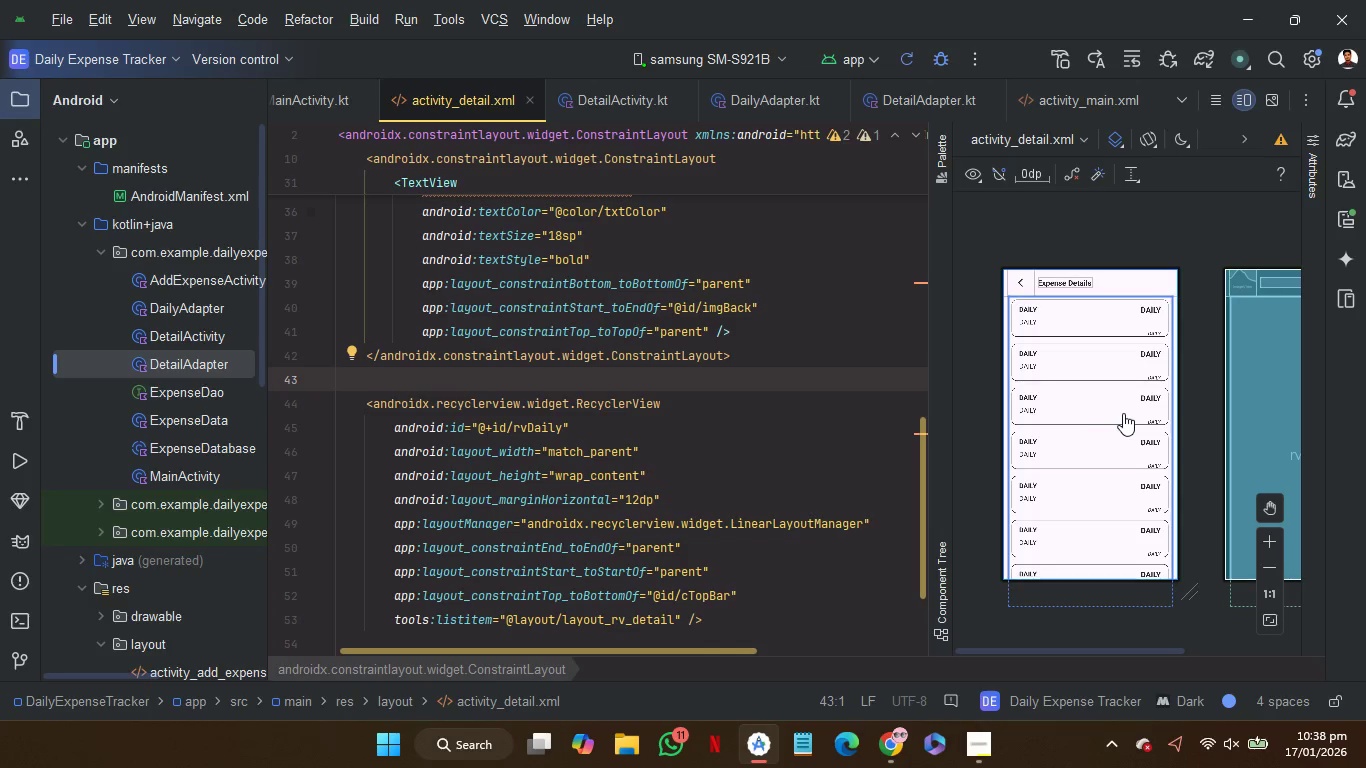 
wait(11.16)
 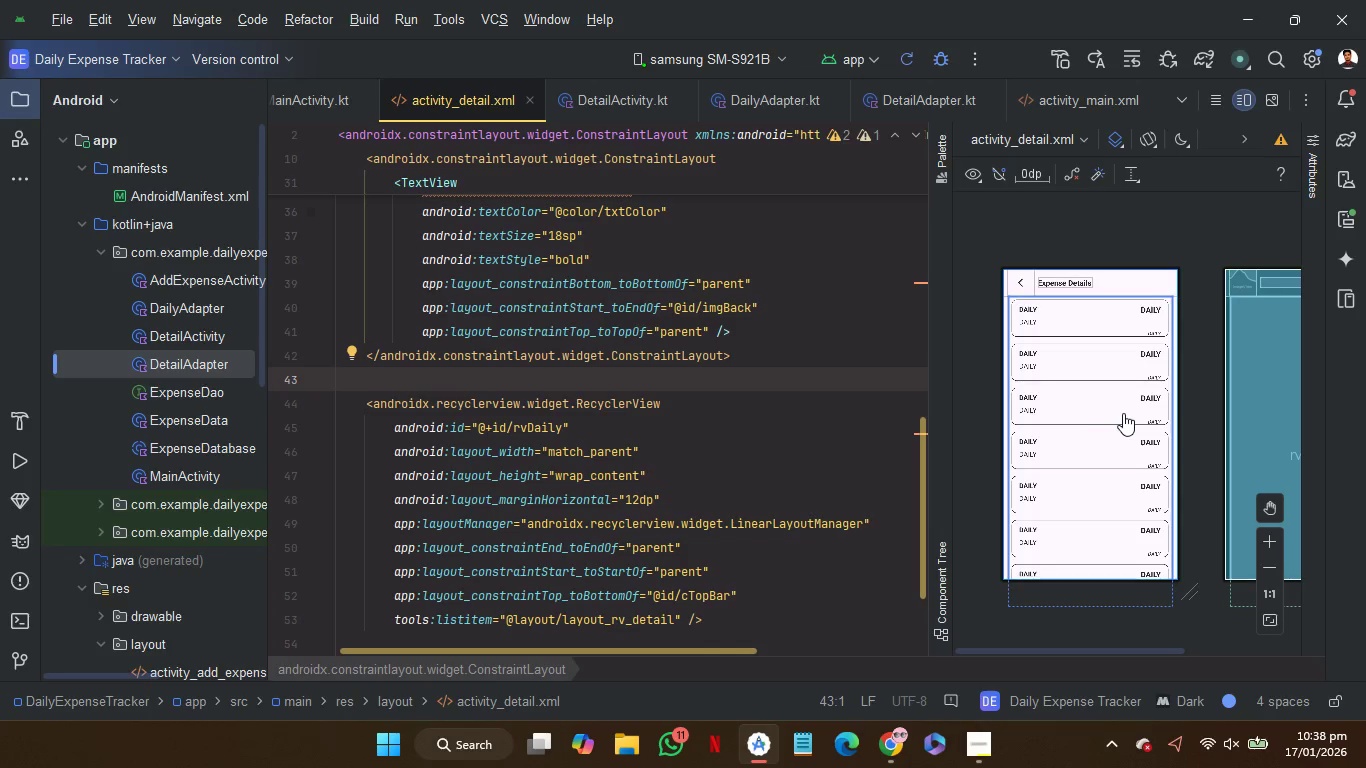 
double_click([611, 470])
 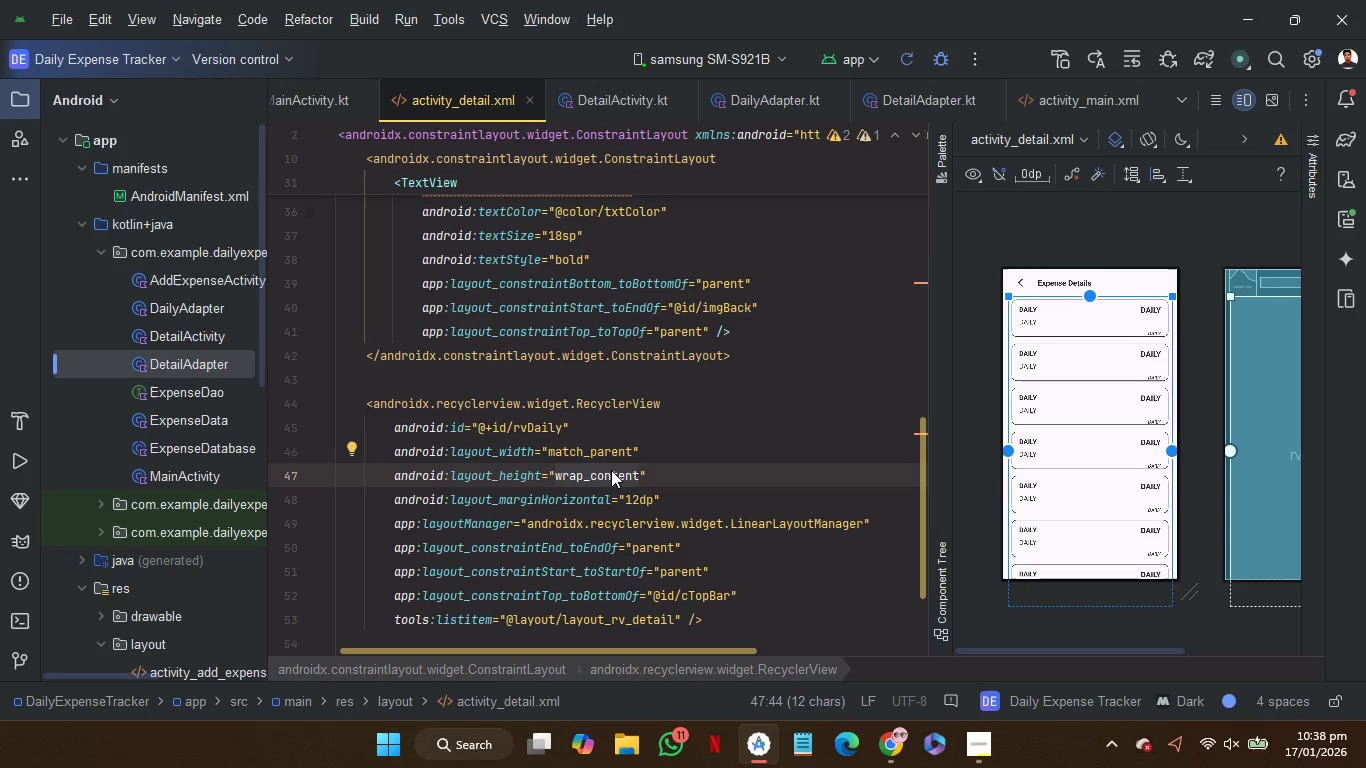 
type(0dp)
 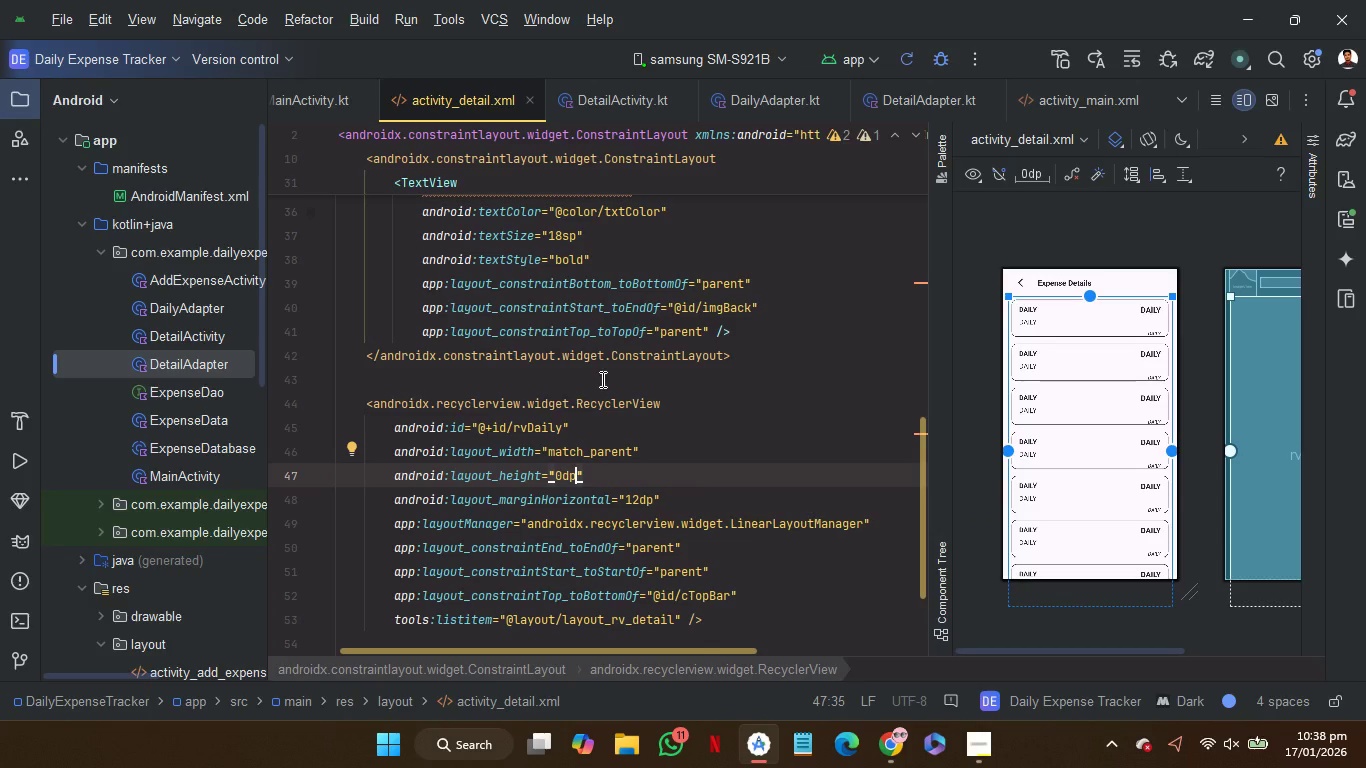 
left_click([601, 379])
 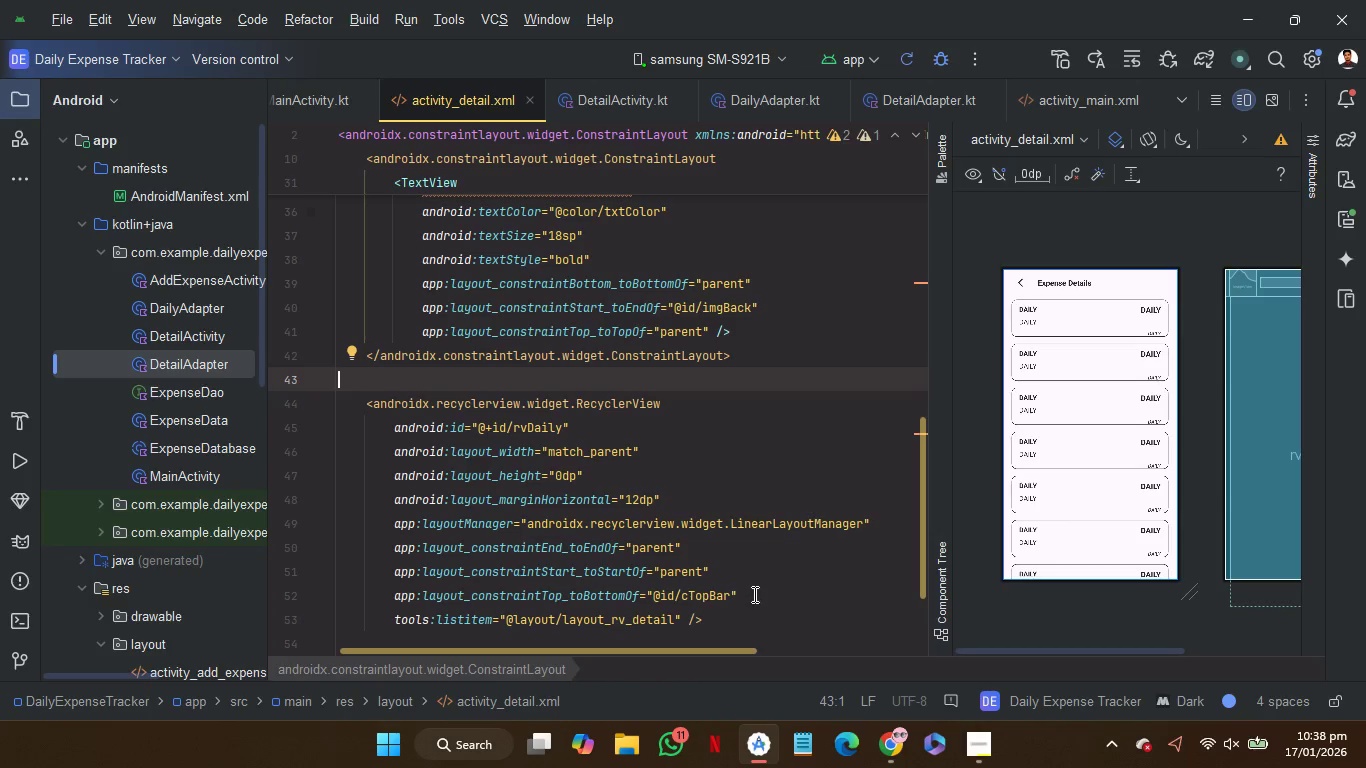 
left_click([760, 587])
 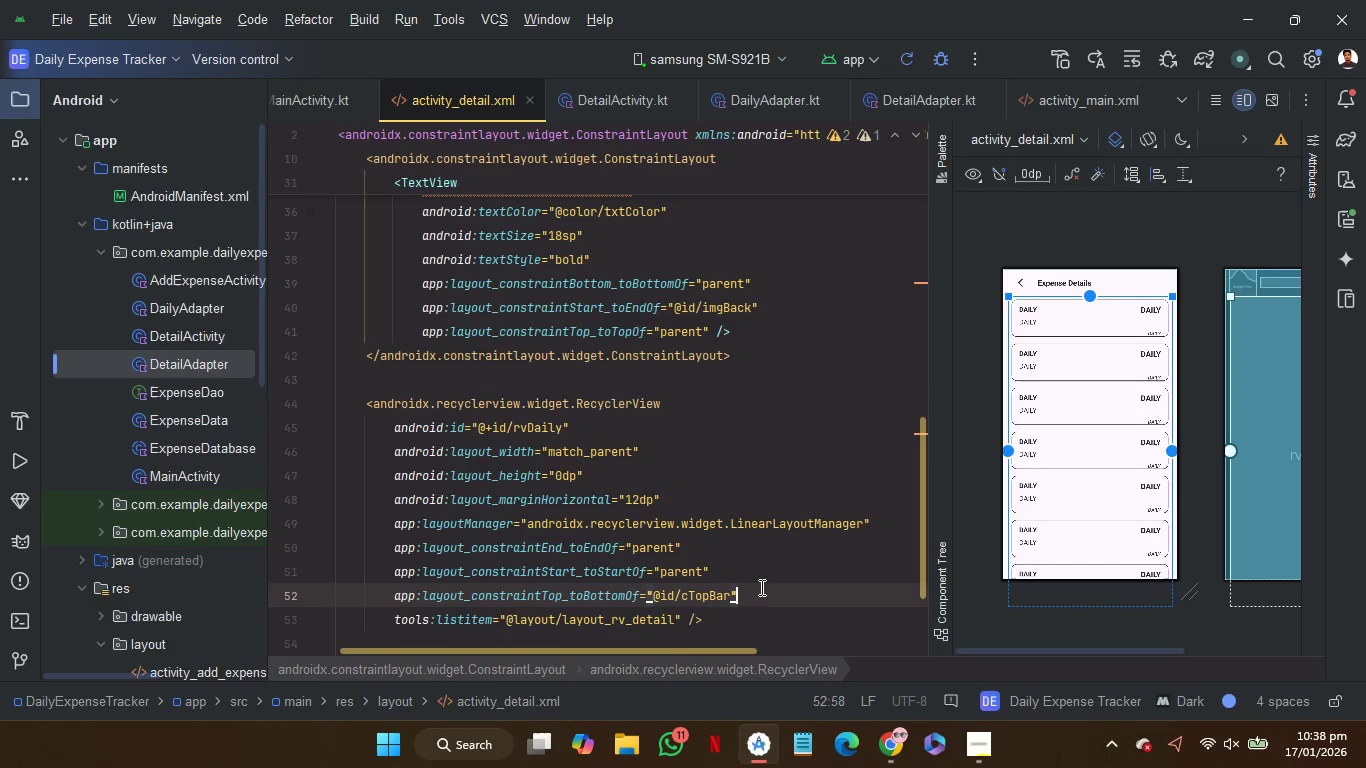 
key(Enter)
 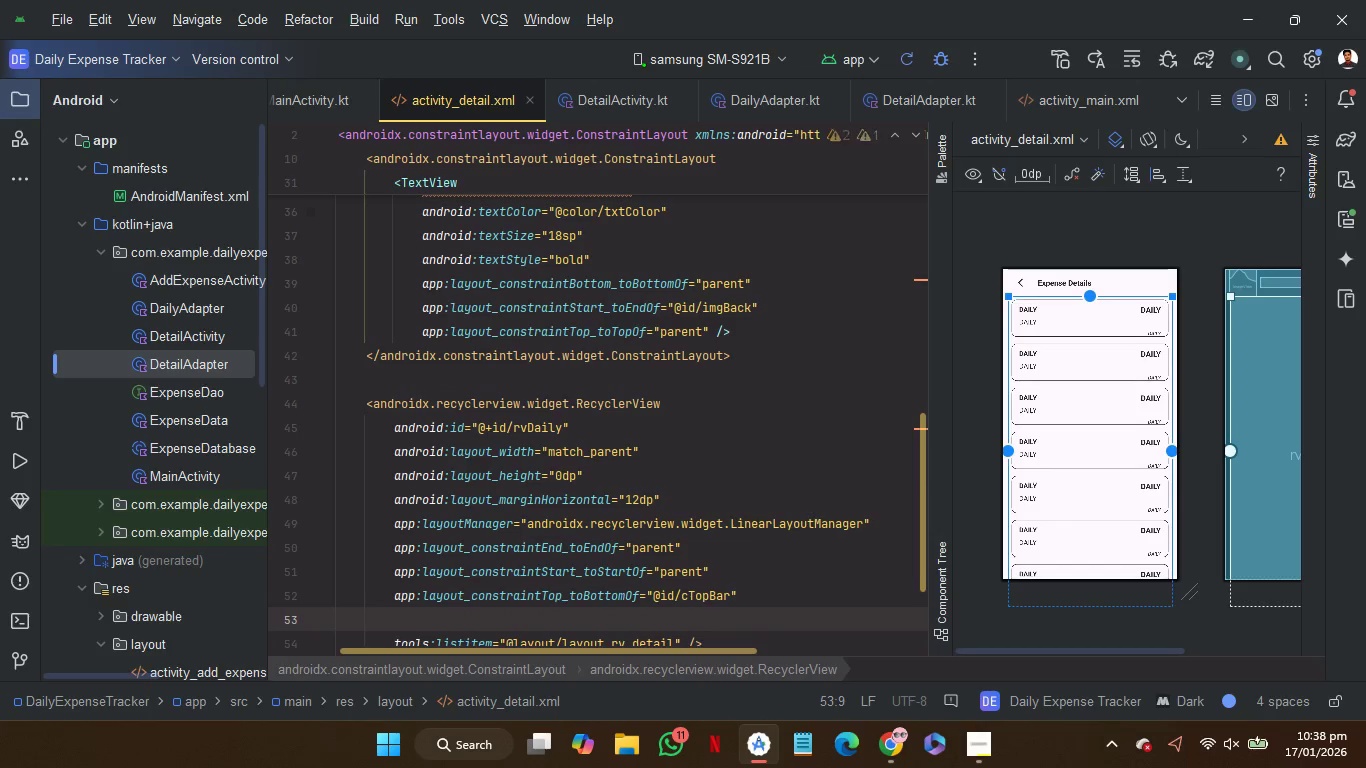 
type(bo)
 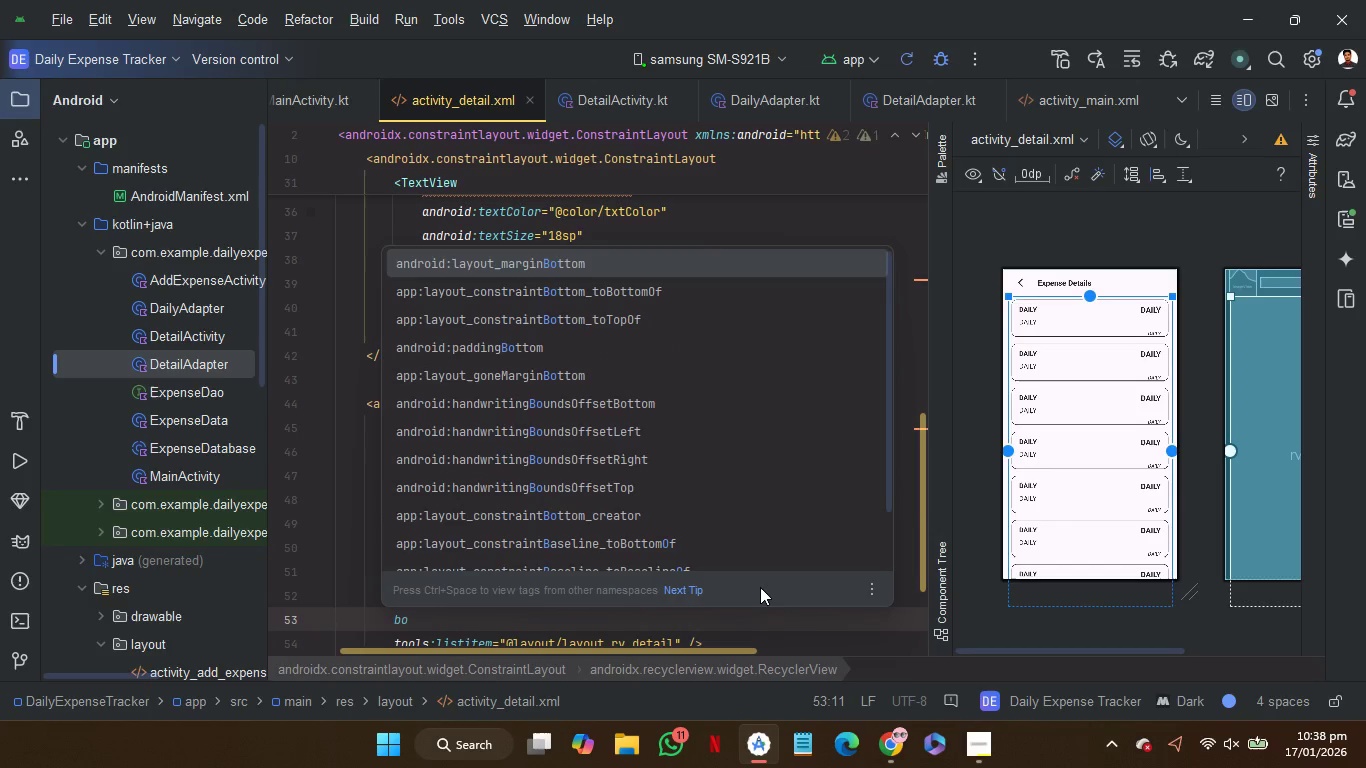 
key(ArrowDown)
 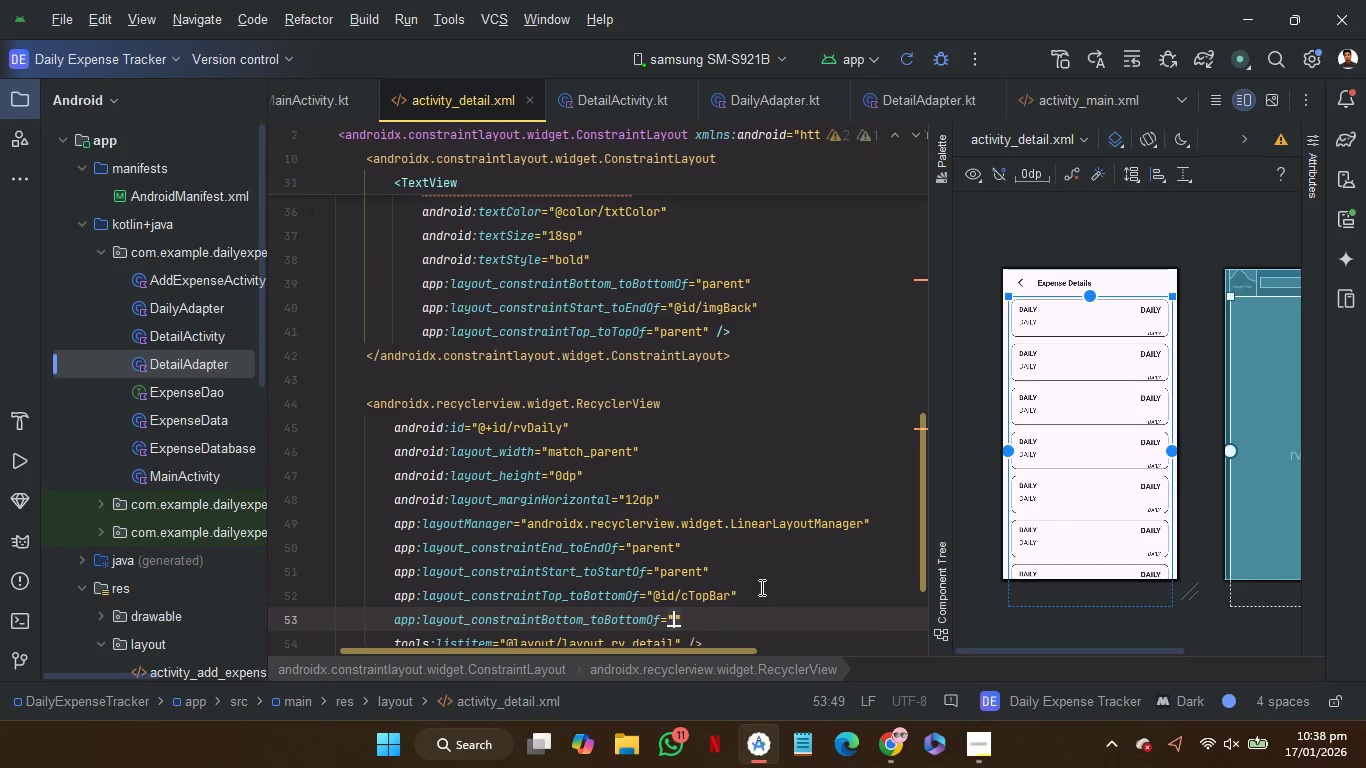 
key(Enter)
 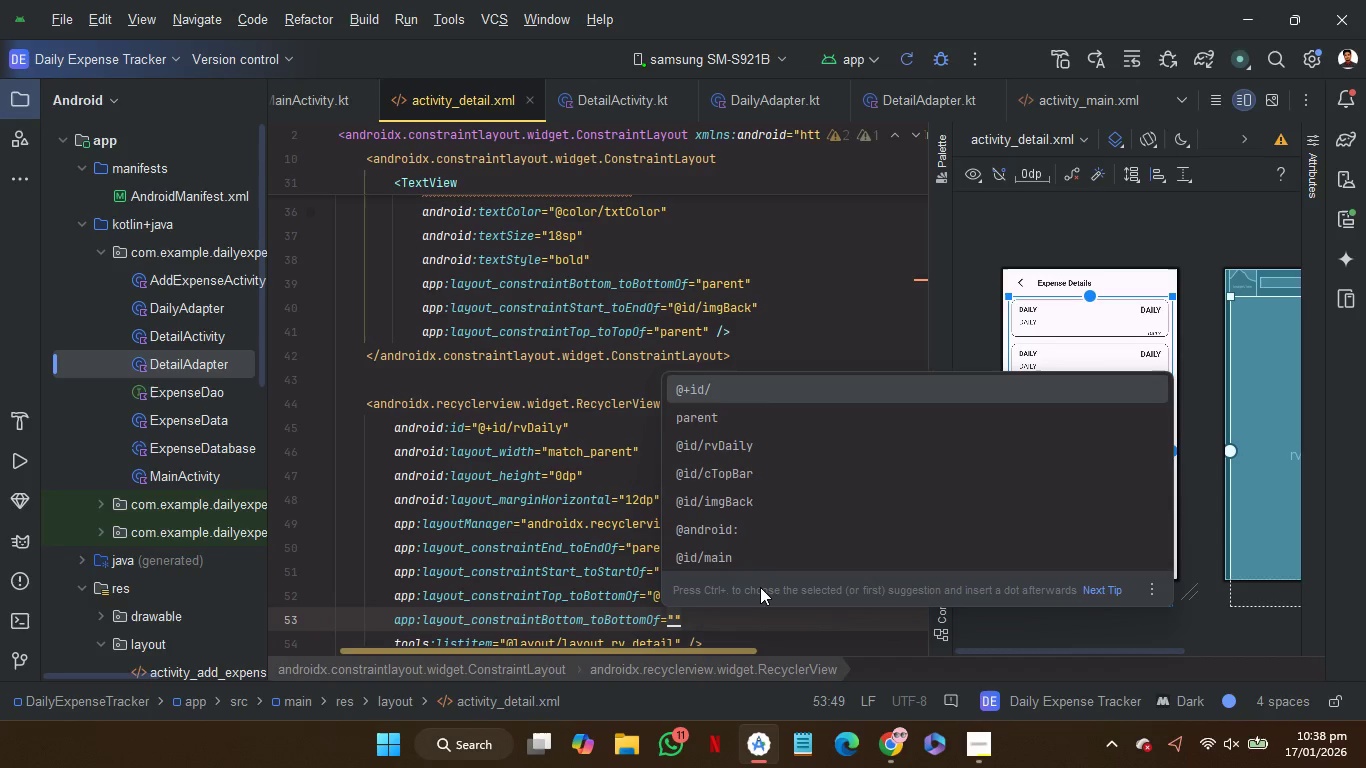 
key(ArrowDown)
 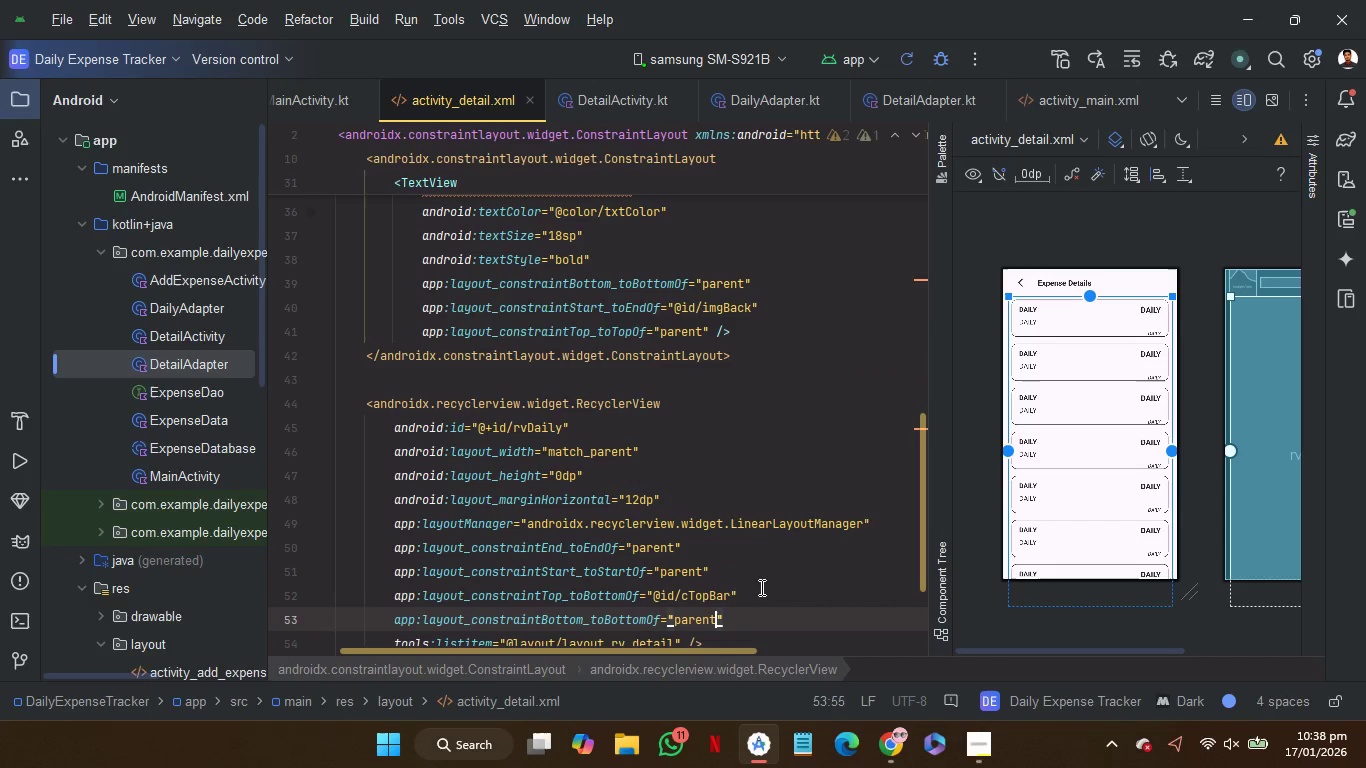 
key(Enter)
 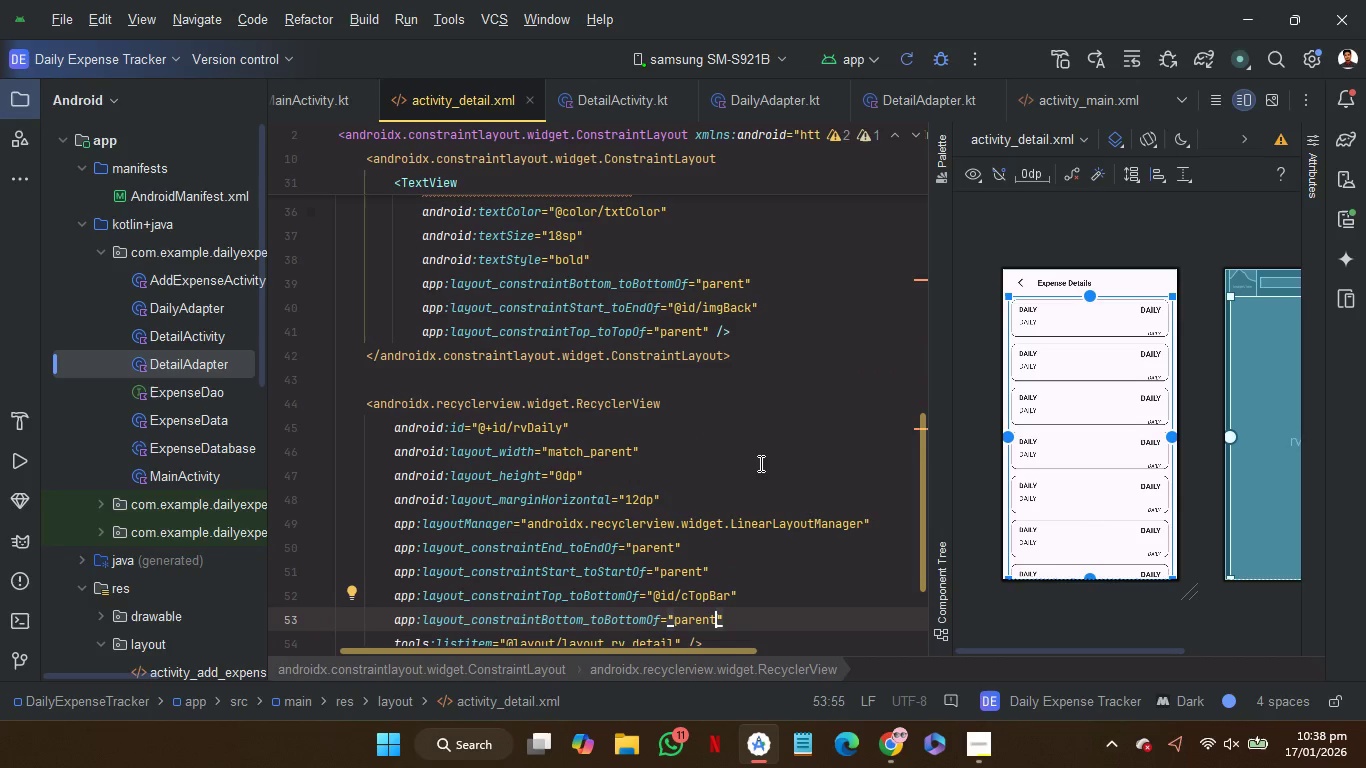 
wait(5.55)
 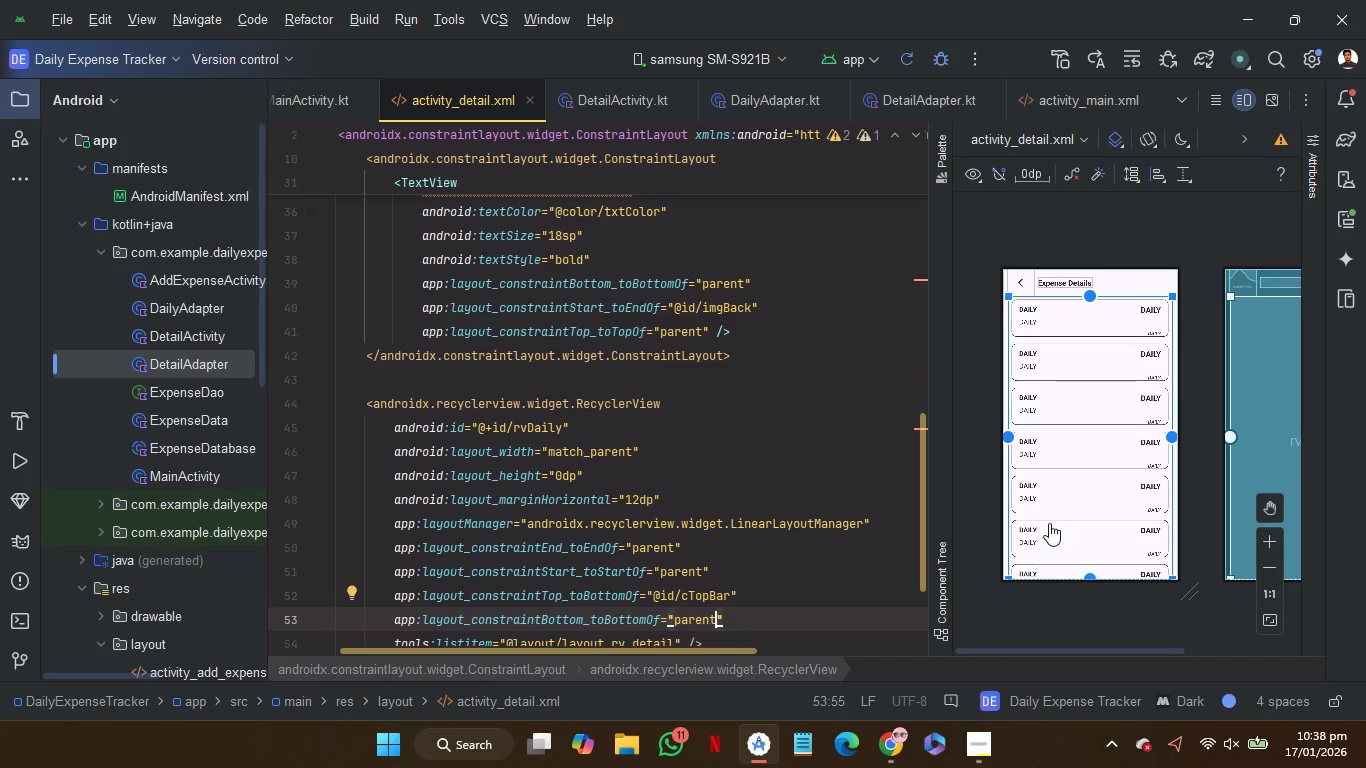 
left_click([723, 486])
 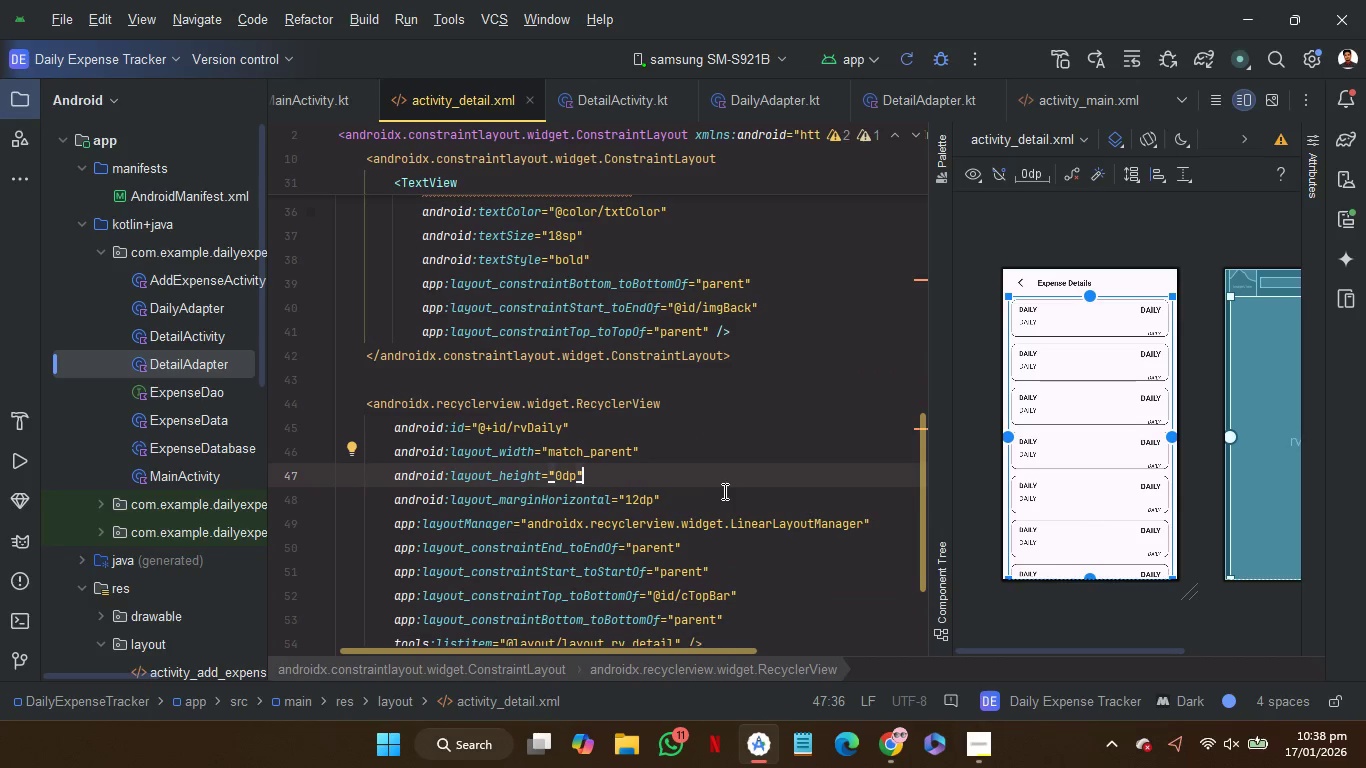 
left_click([723, 491])
 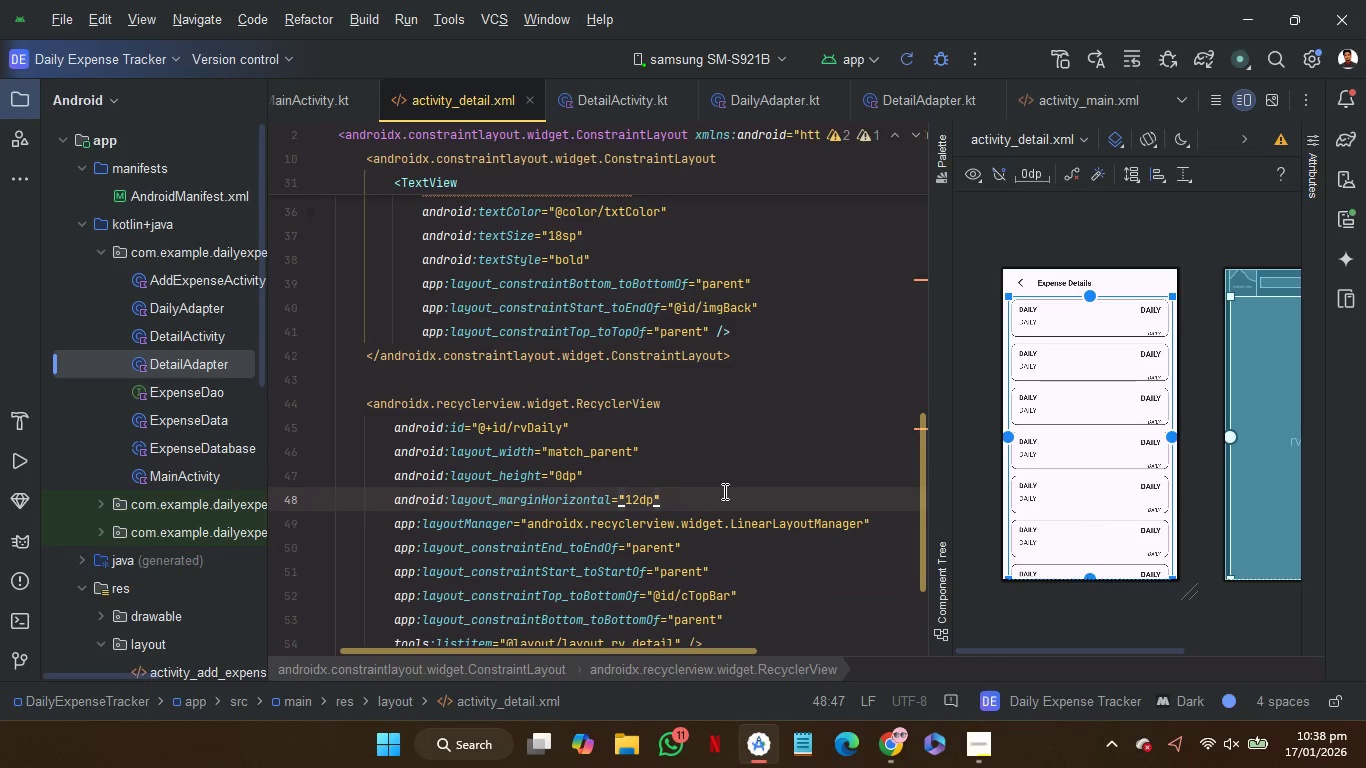 
scroll: coordinate [723, 491], scroll_direction: down, amount: 1.0
 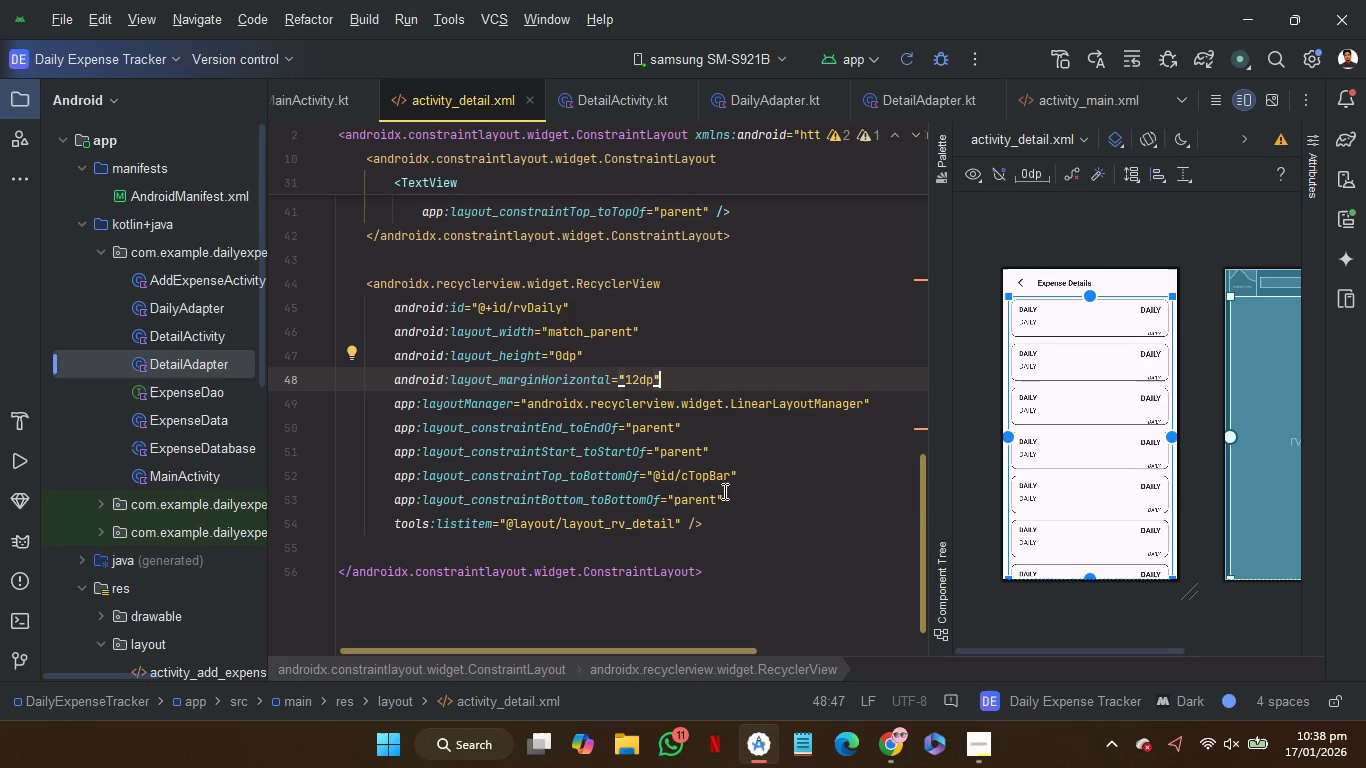 
scroll: coordinate [723, 491], scroll_direction: none, amount: 0.0
 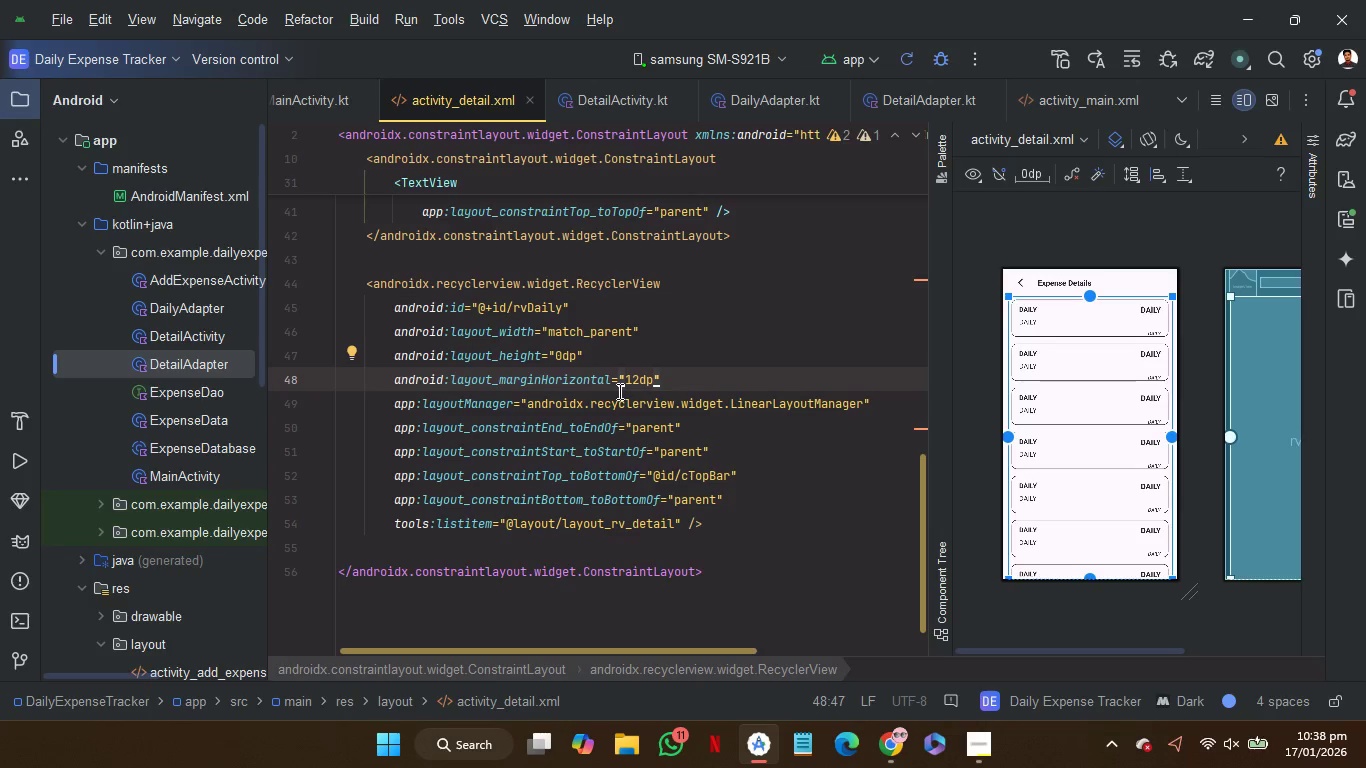 
left_click([611, 384])
 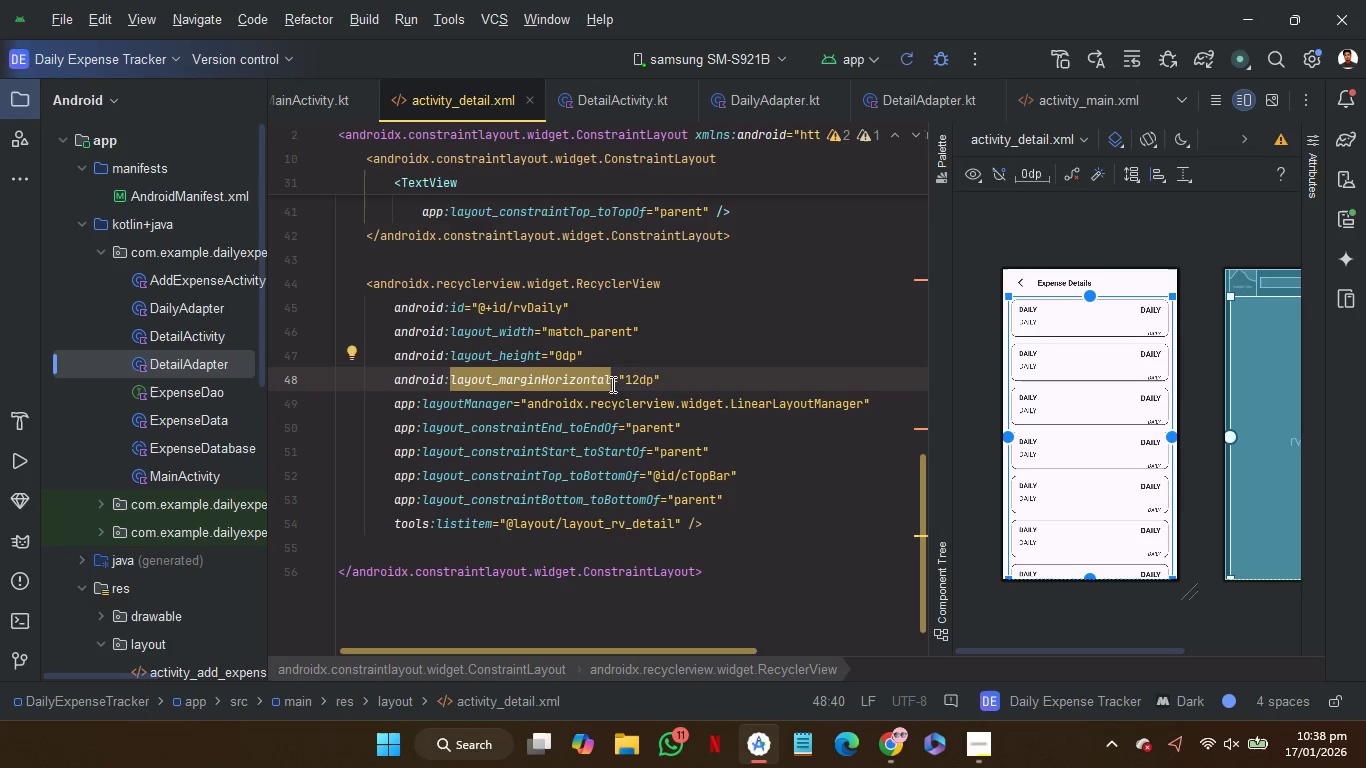 
key(Backspace)
 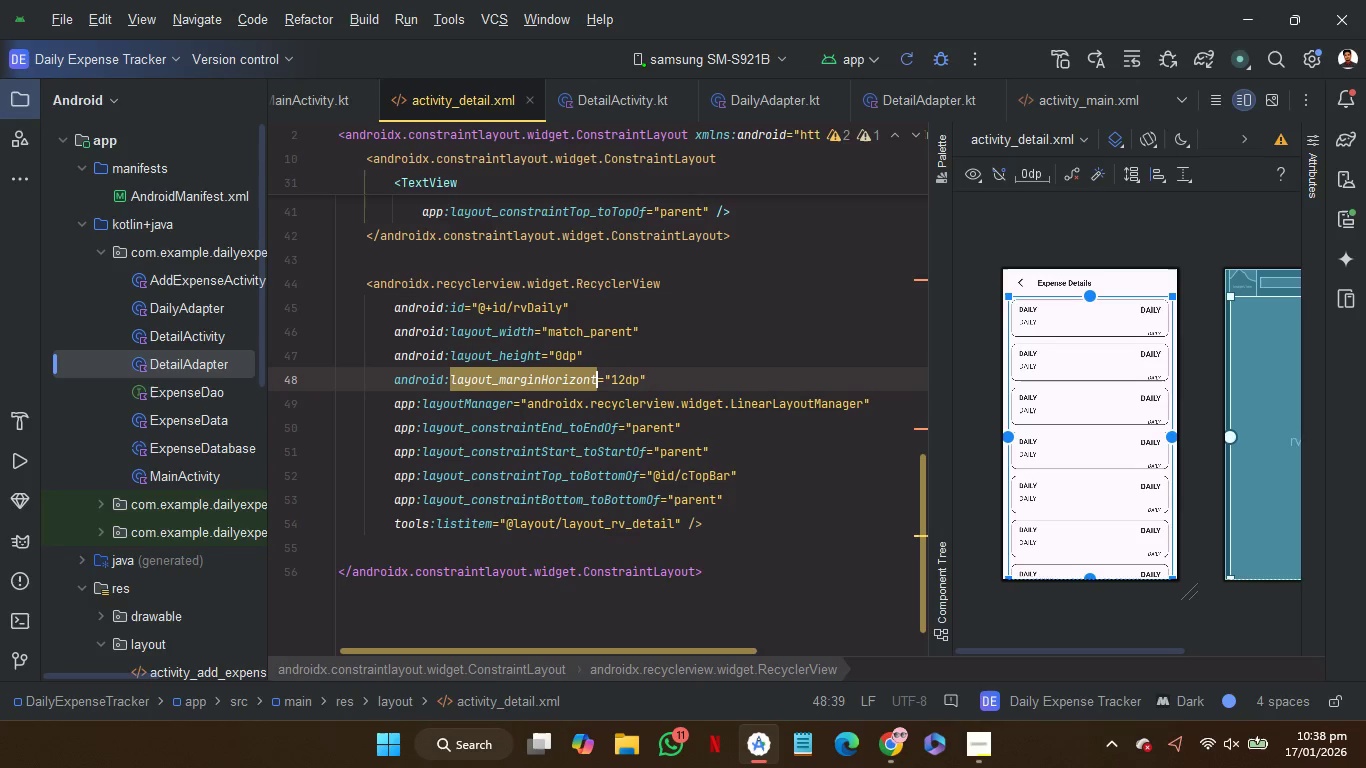 
key(Backspace)
 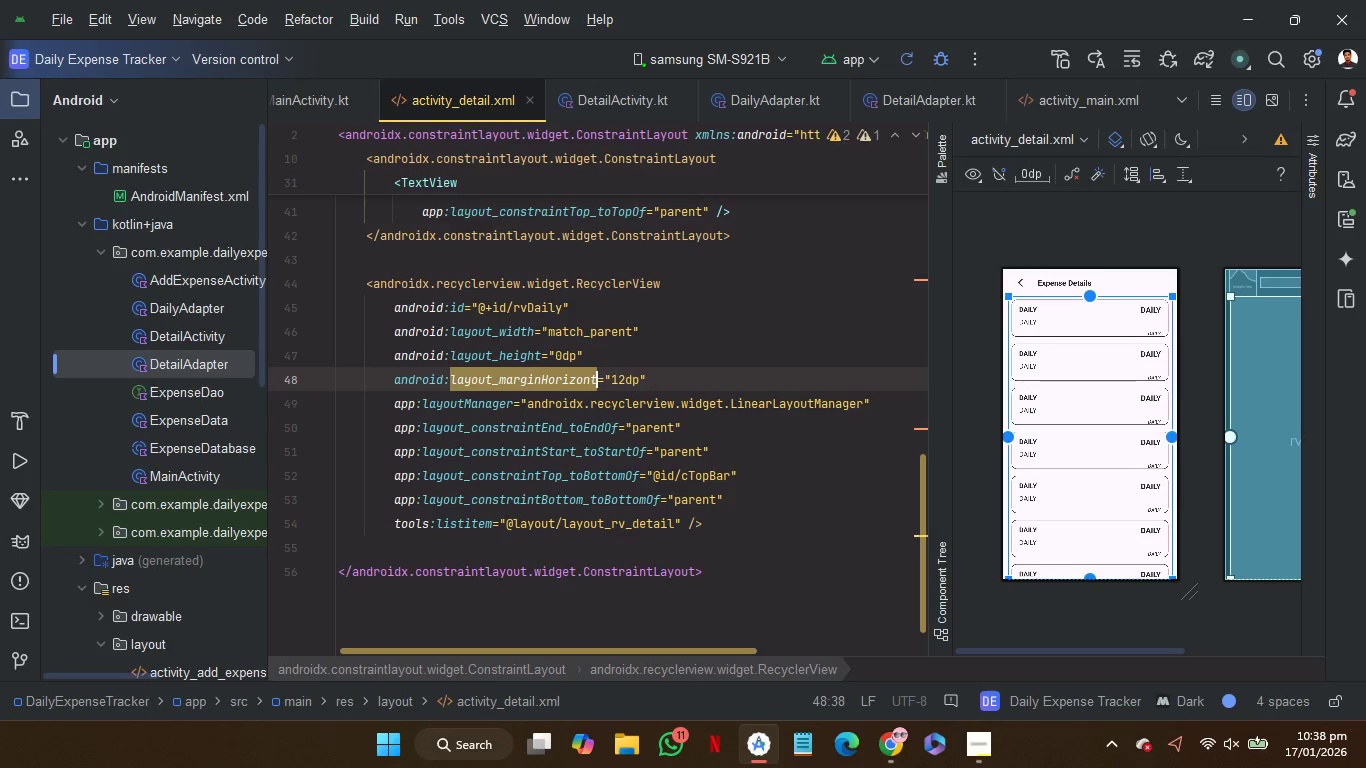 
key(Backspace)
 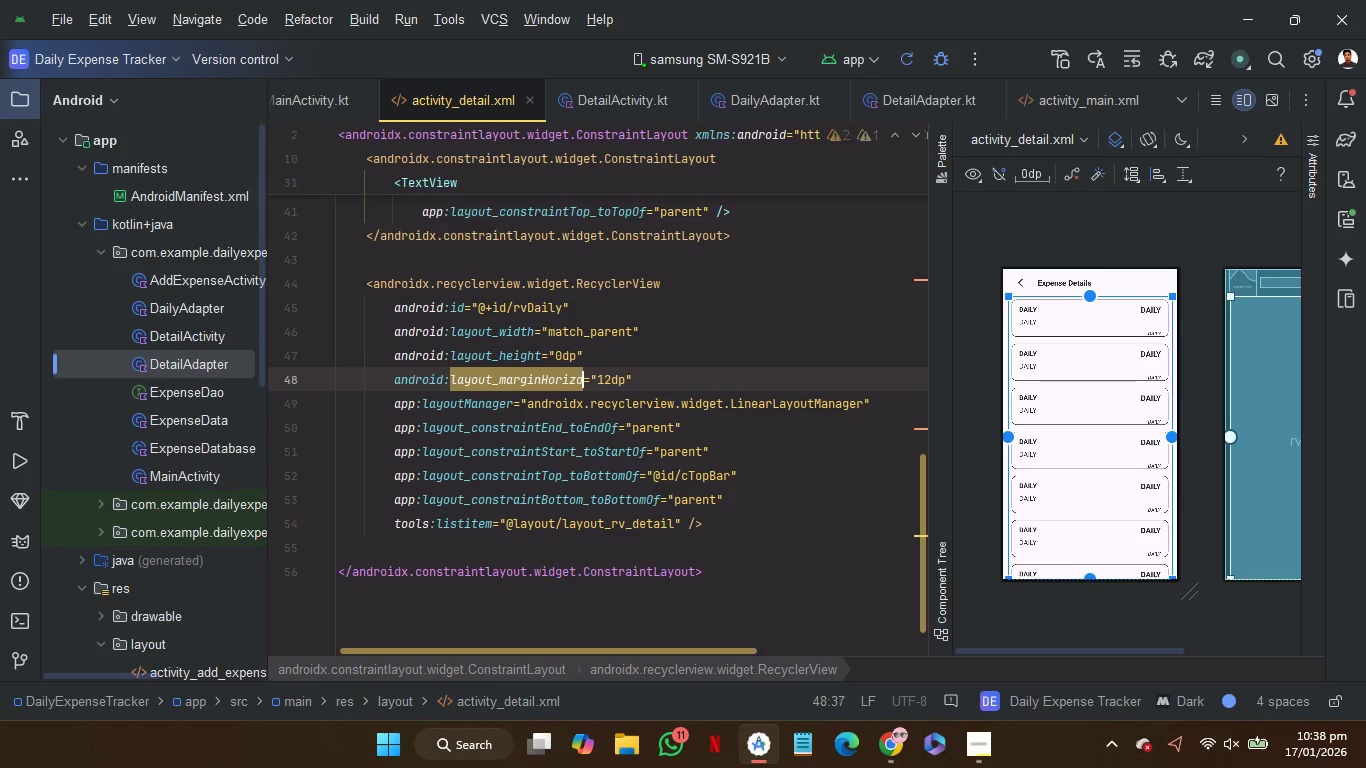 
key(Backspace)
 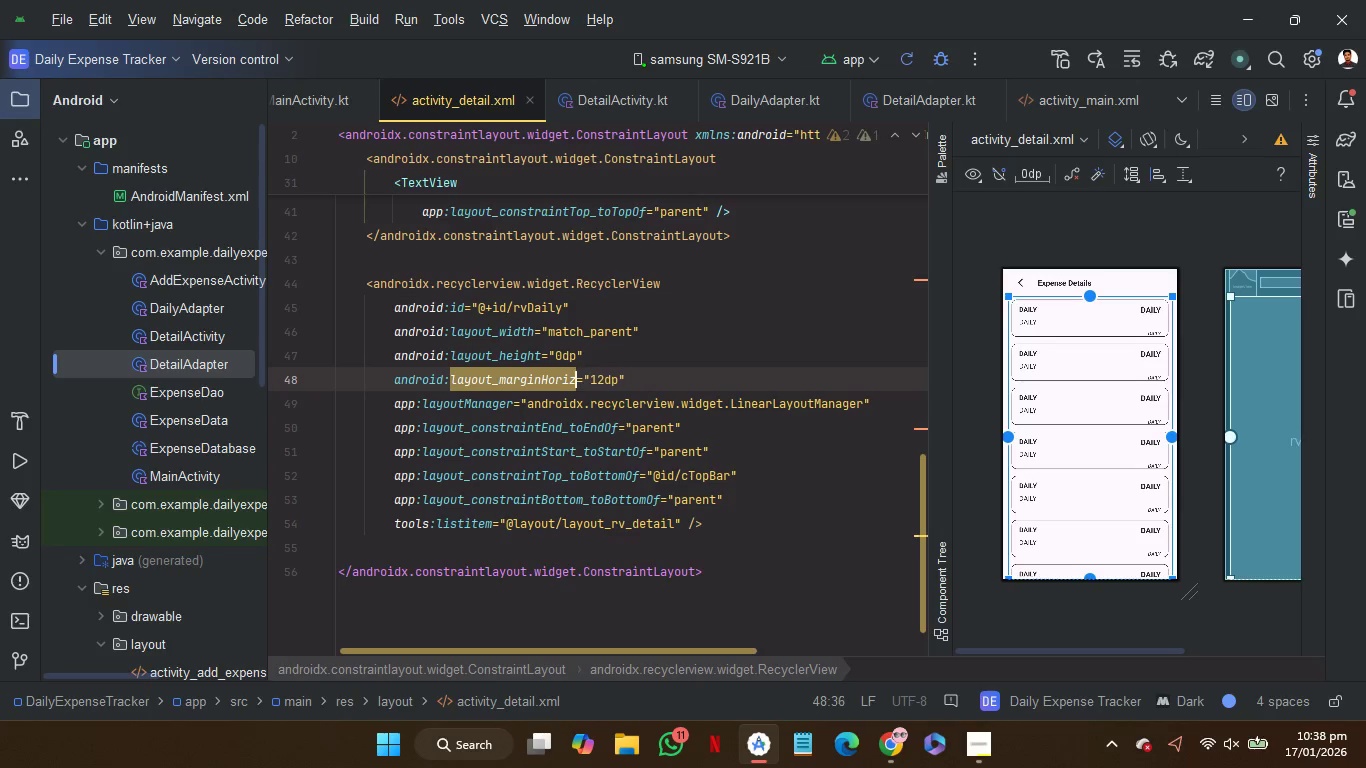 
key(Backspace)
 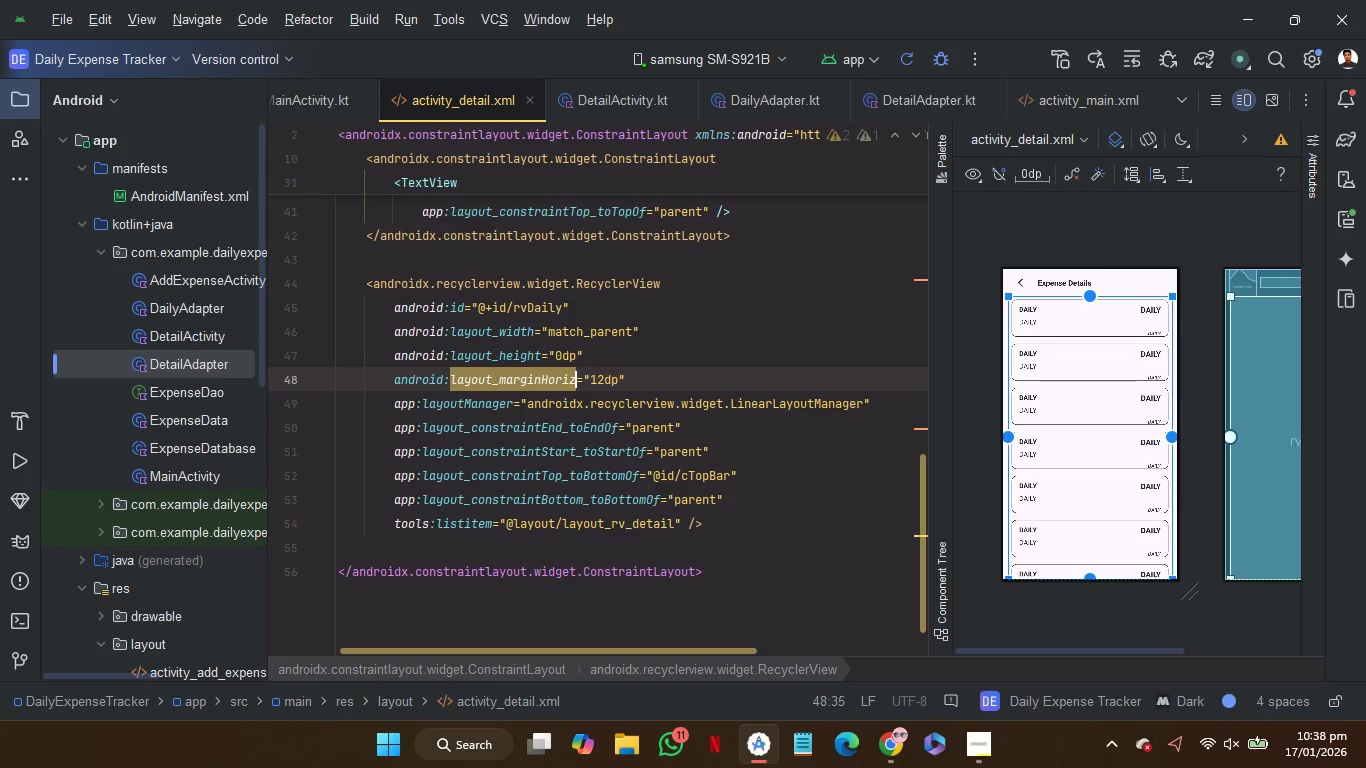 
key(Backspace)
 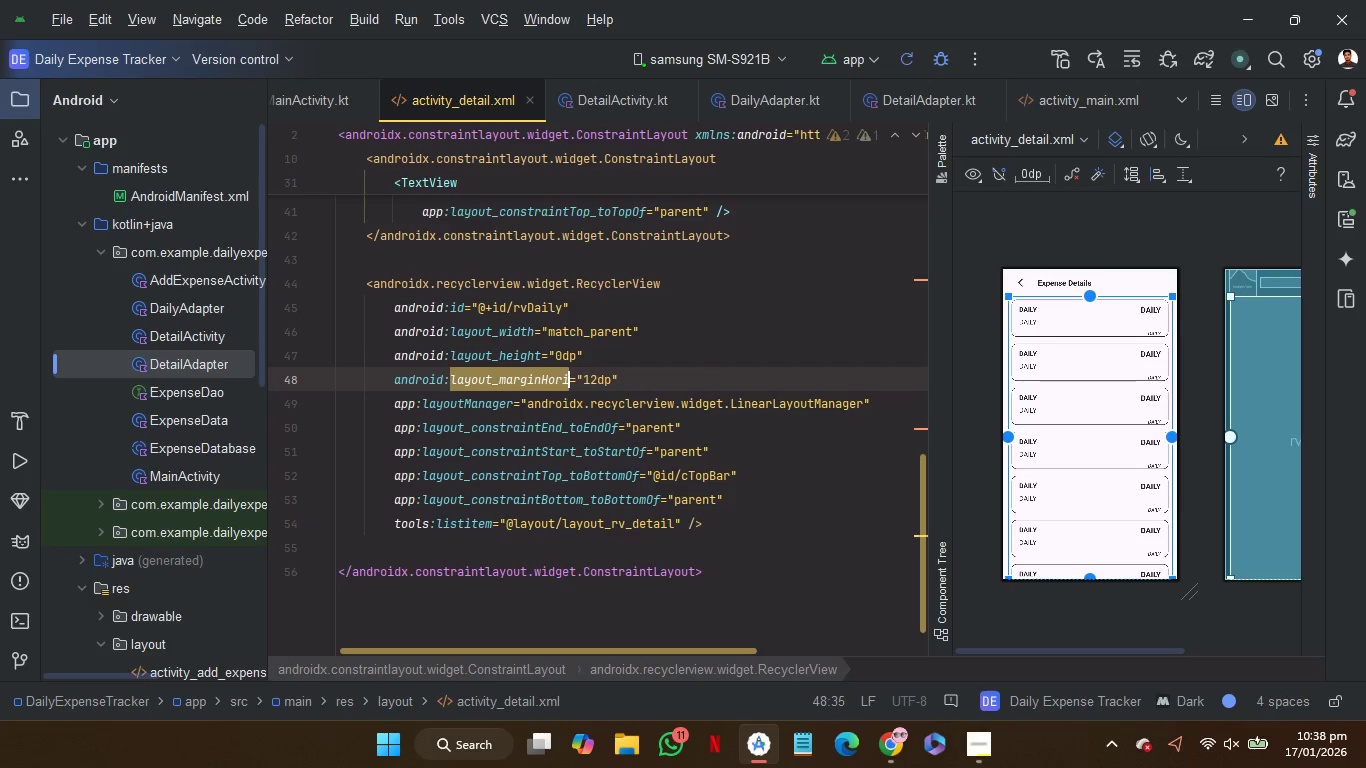 
key(Backspace)
 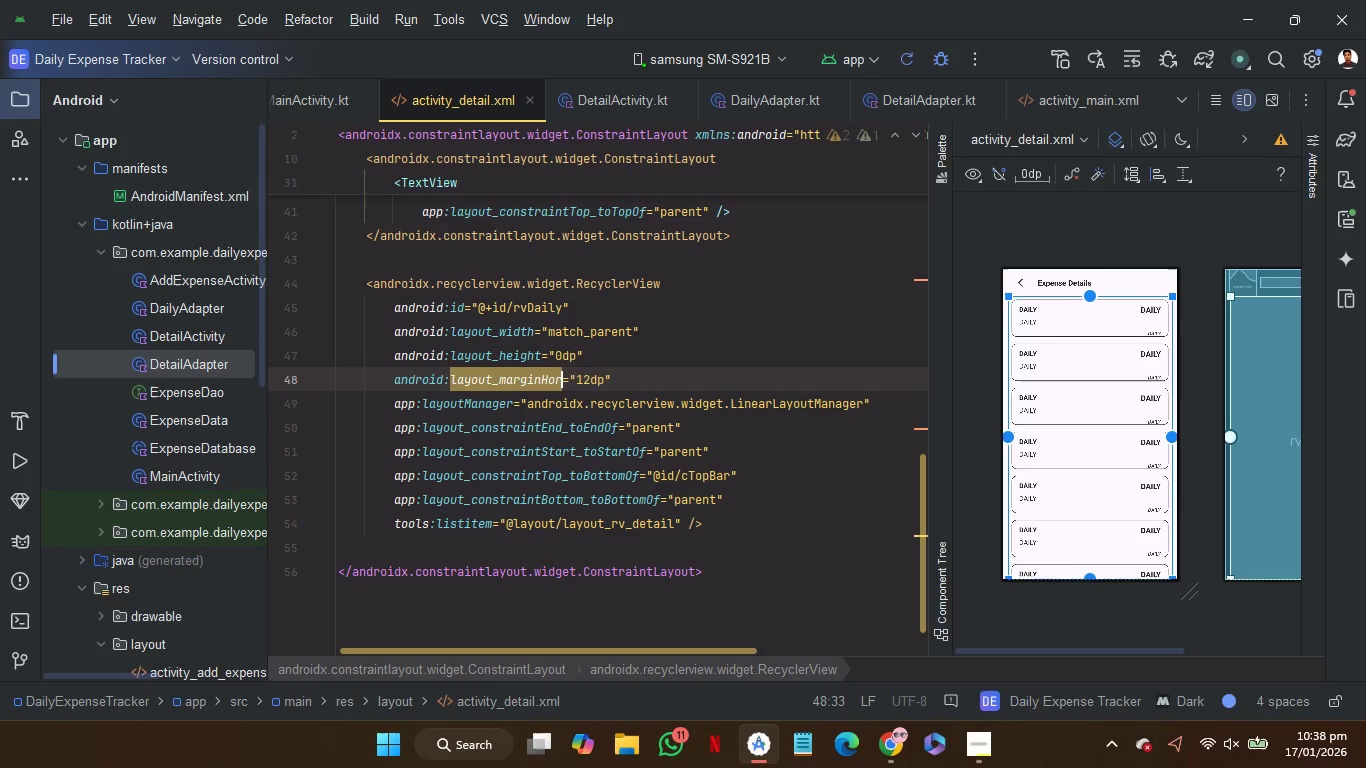 
key(Backspace)
 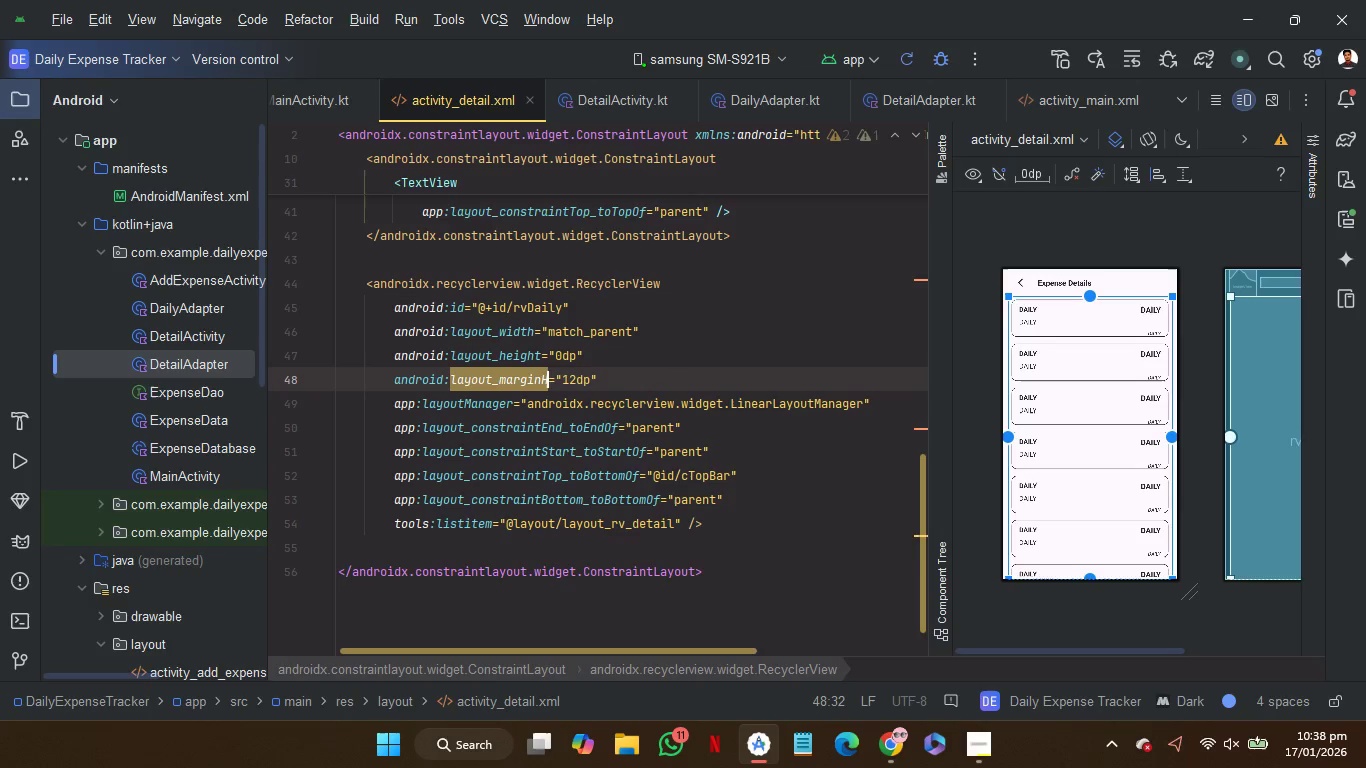 
key(Backspace)
 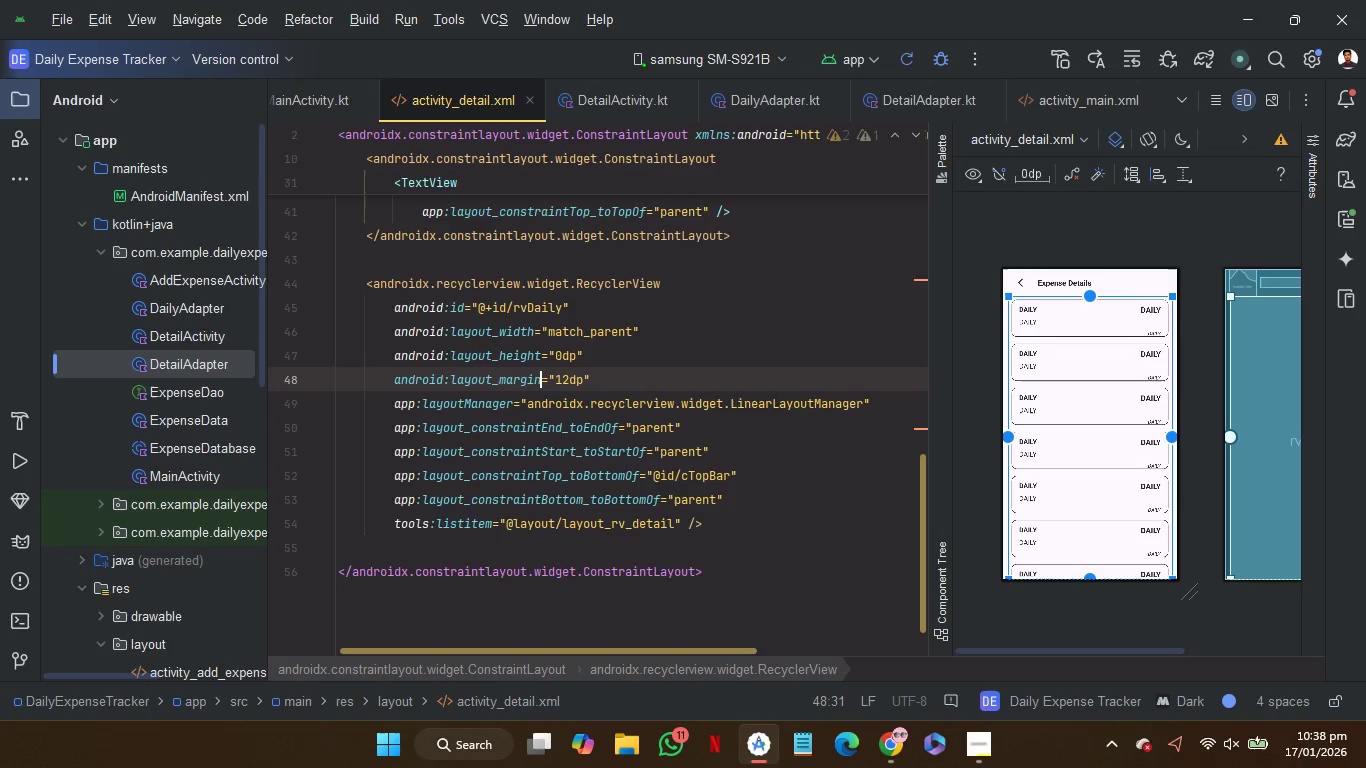 
key(Backspace)
 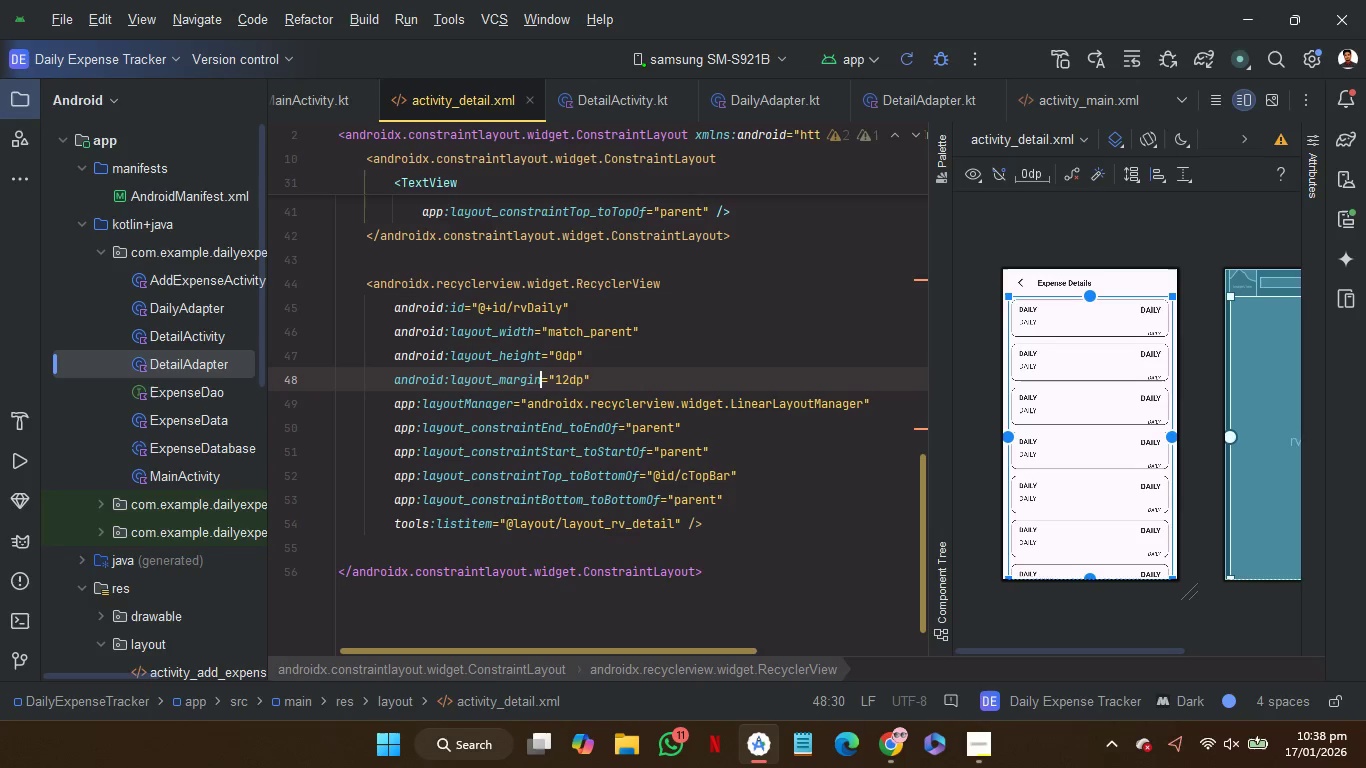 
key(Backspace)
 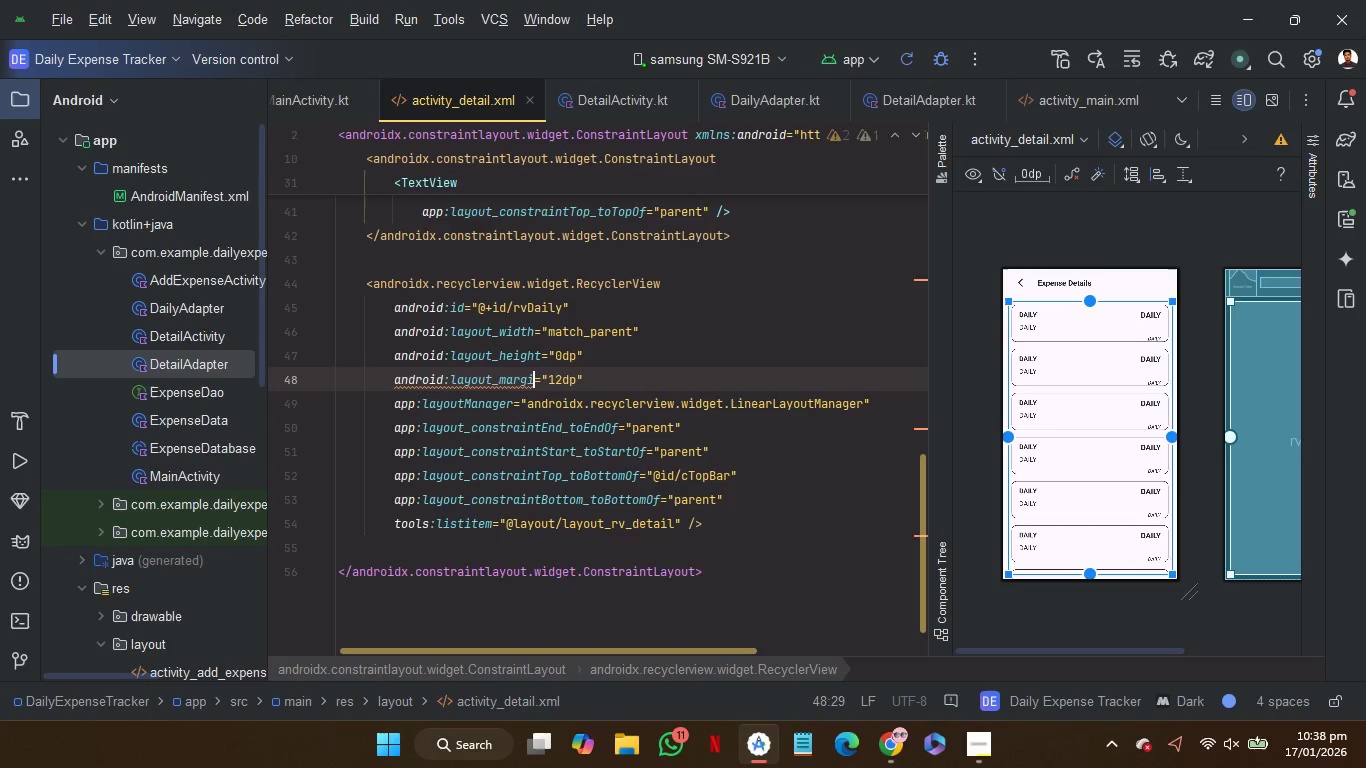 
key(N)
 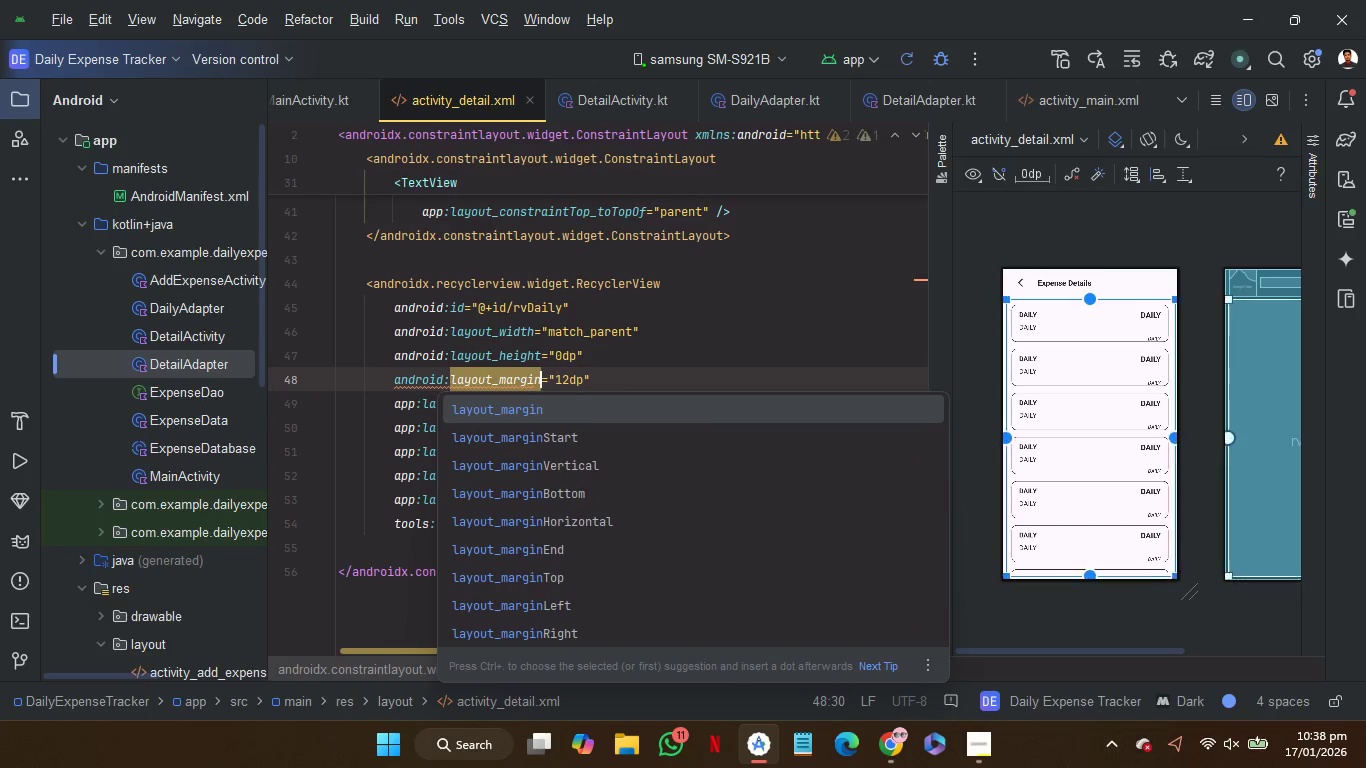 
key(Enter)
 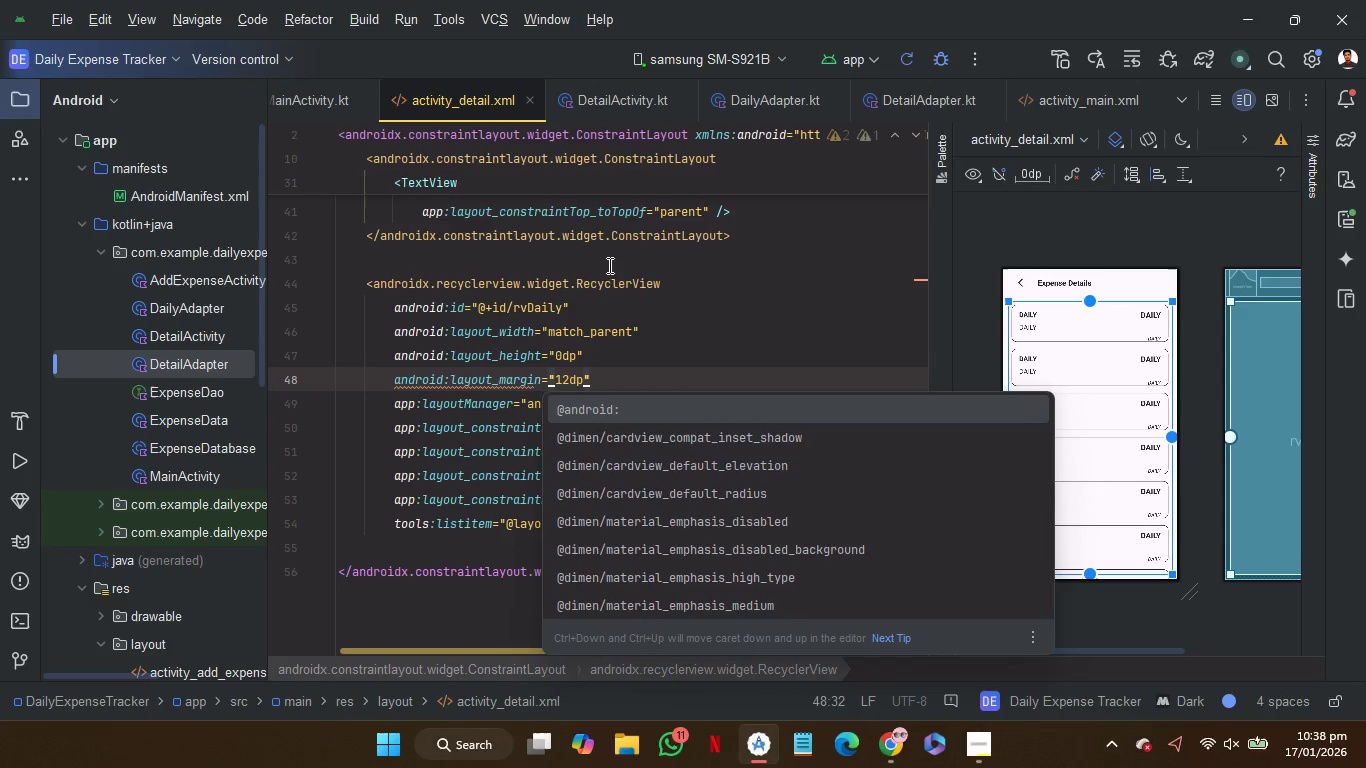 
left_click([608, 265])
 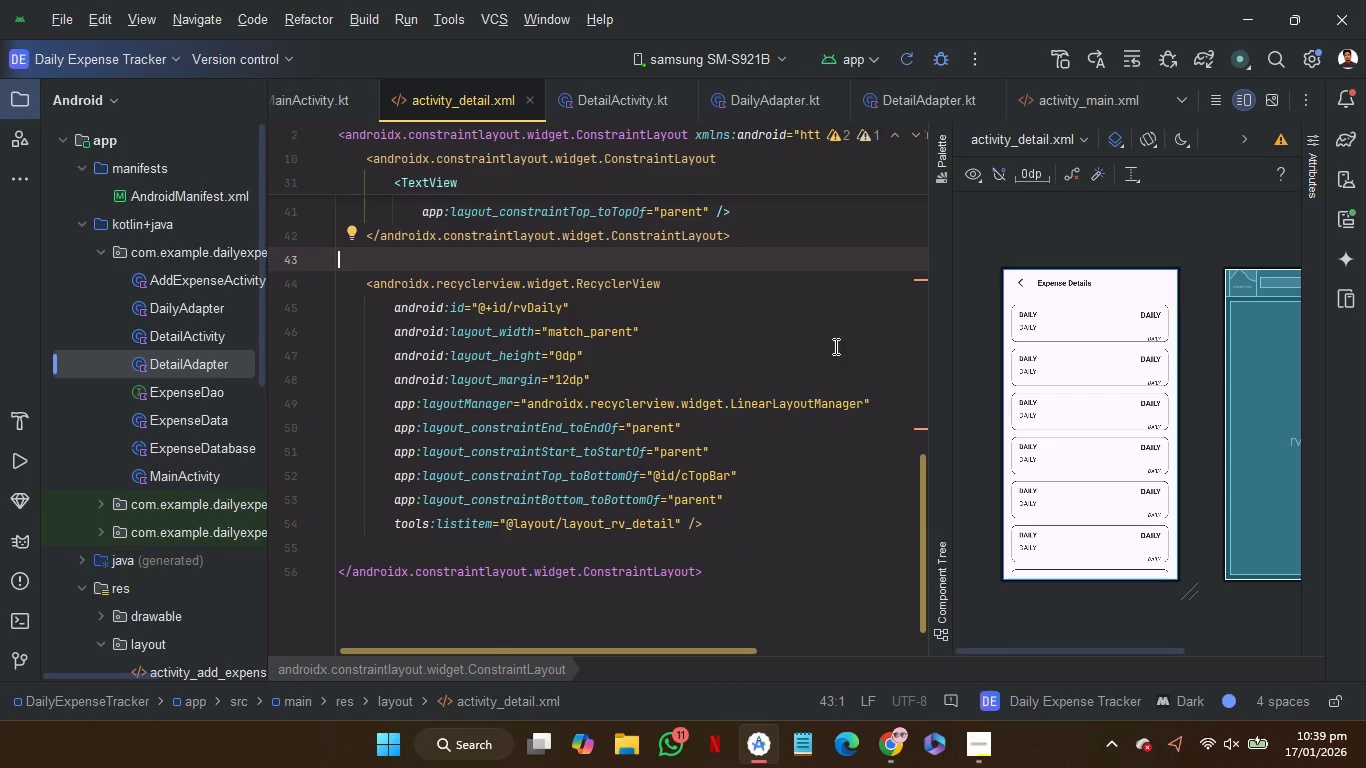 
wait(6.59)
 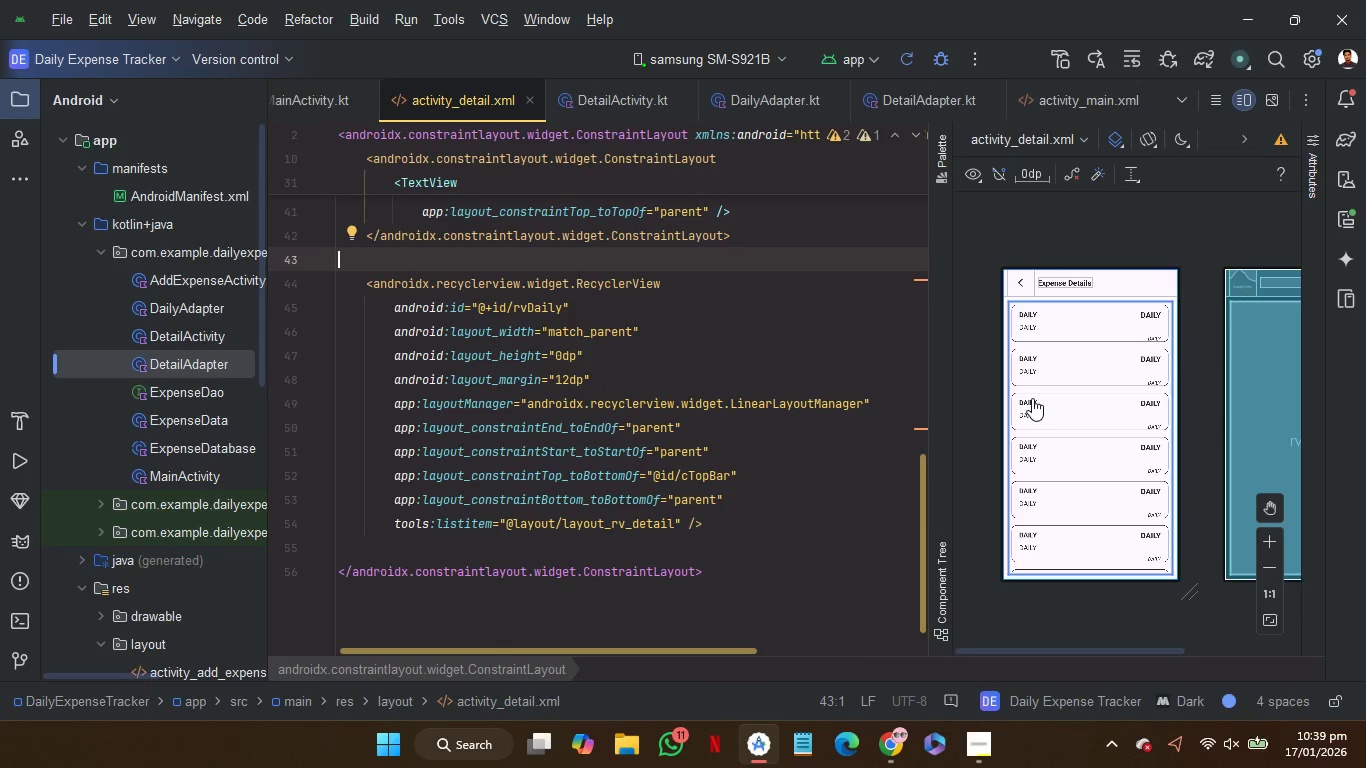 
scroll: coordinate [631, 112], scroll_direction: up, amount: 8.0
 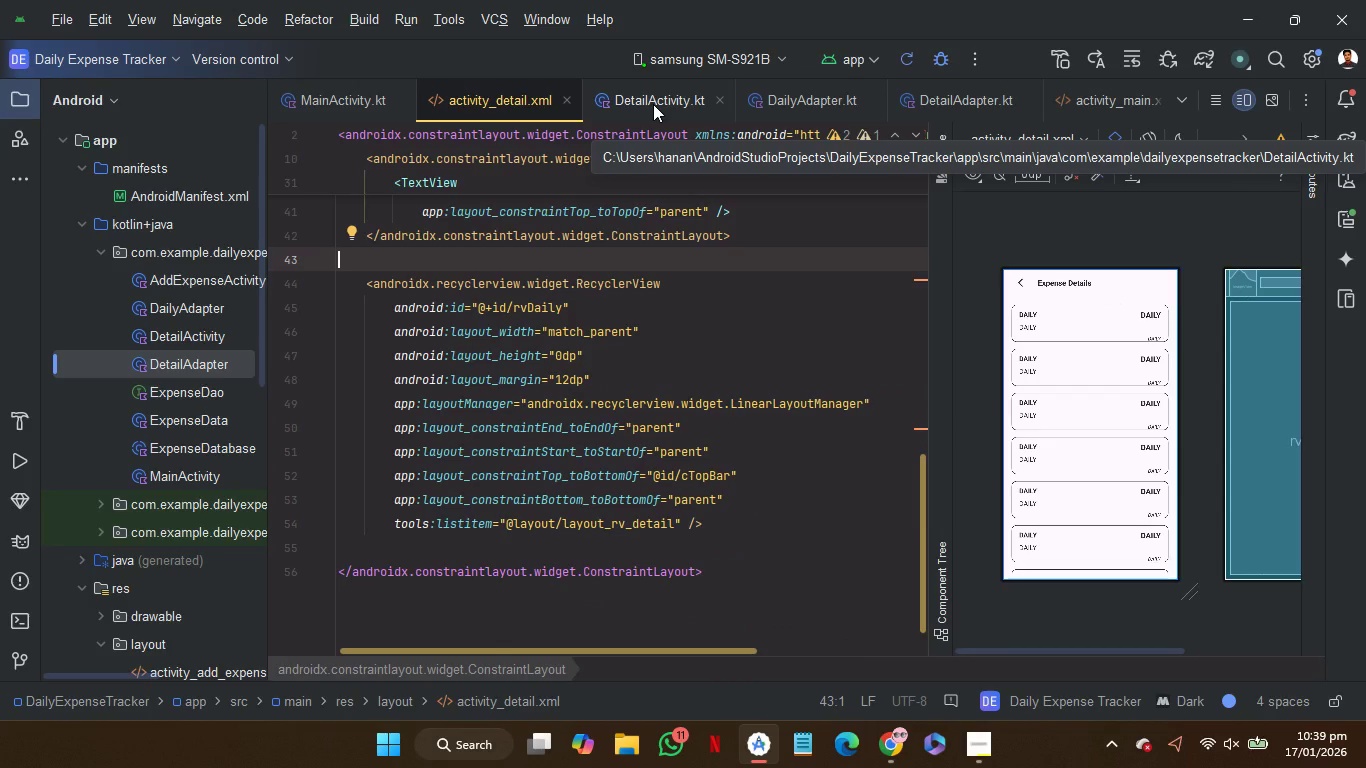 
left_click_drag(start_coordinate=[653, 104], to_coordinate=[472, 97])
 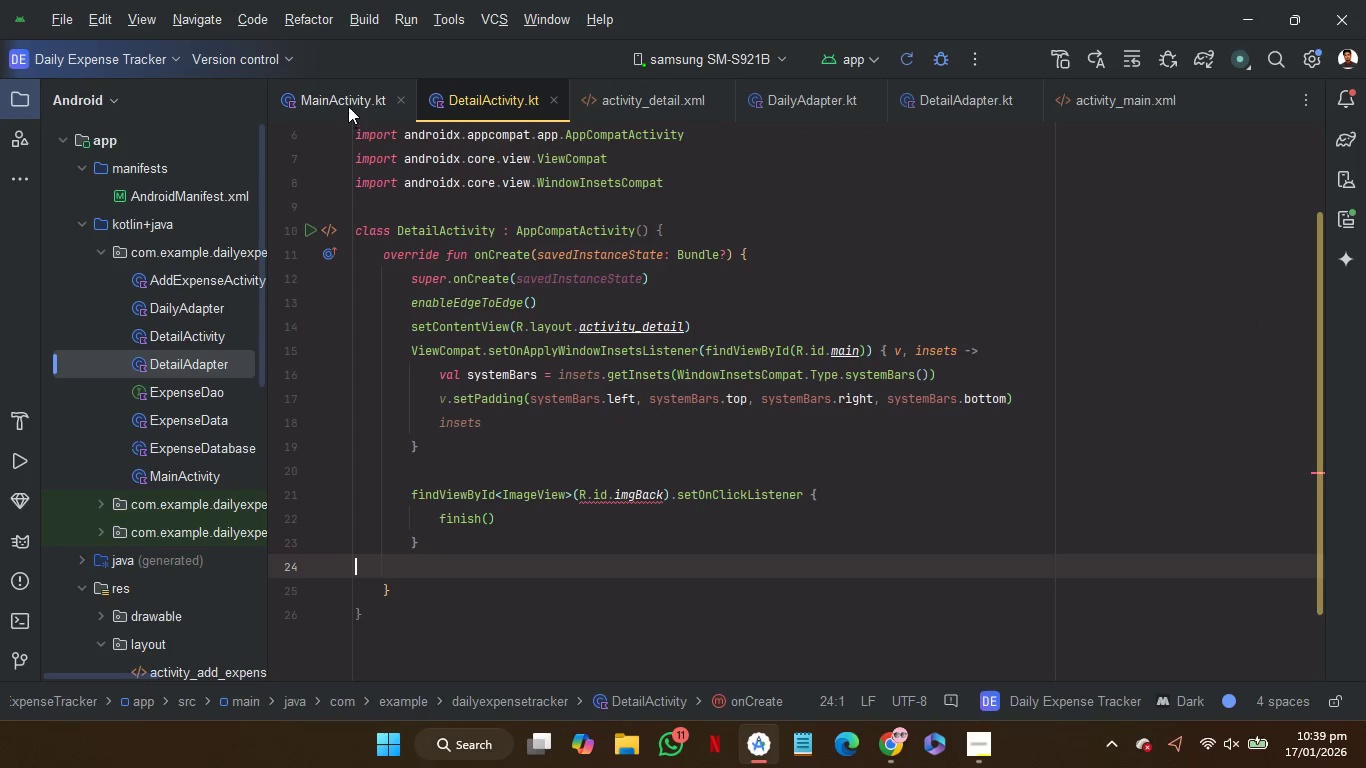 
left_click([348, 104])
 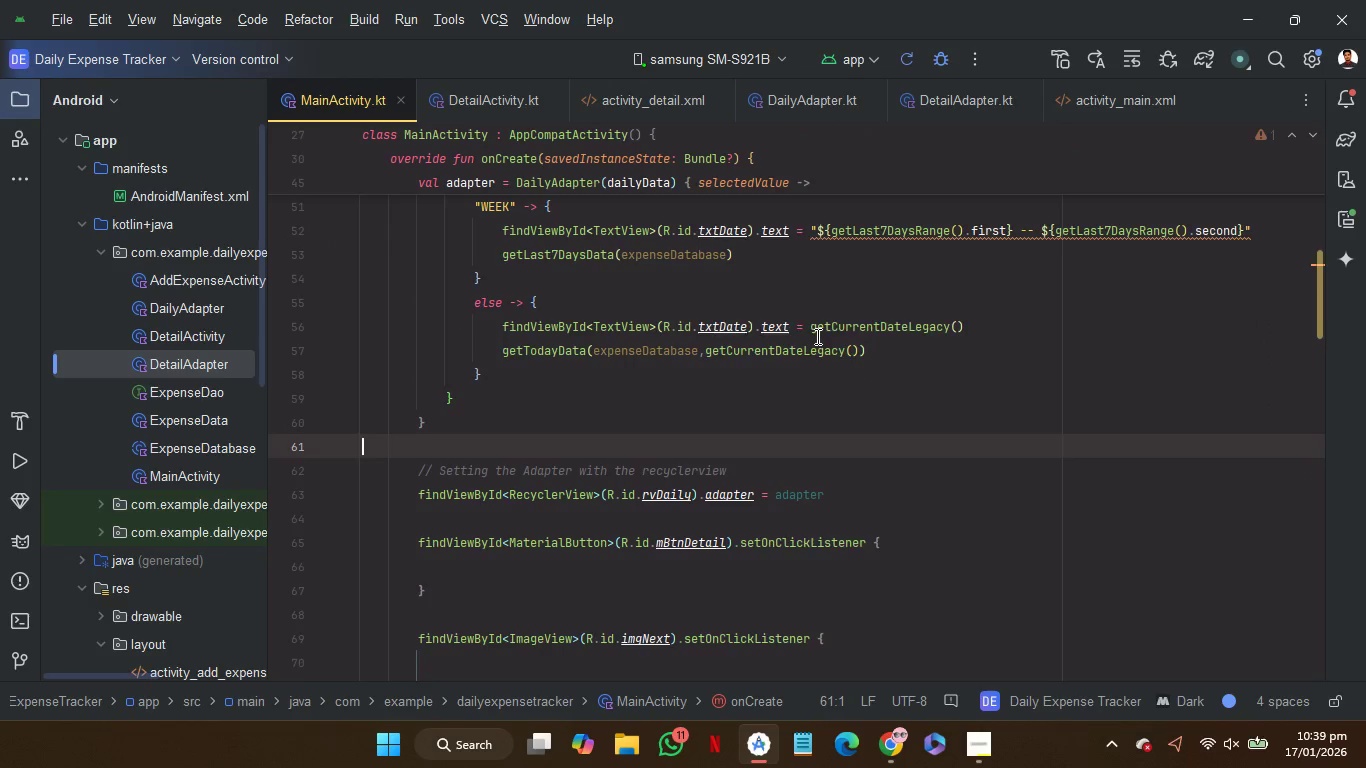 
scroll: coordinate [816, 336], scroll_direction: up, amount: 4.0
 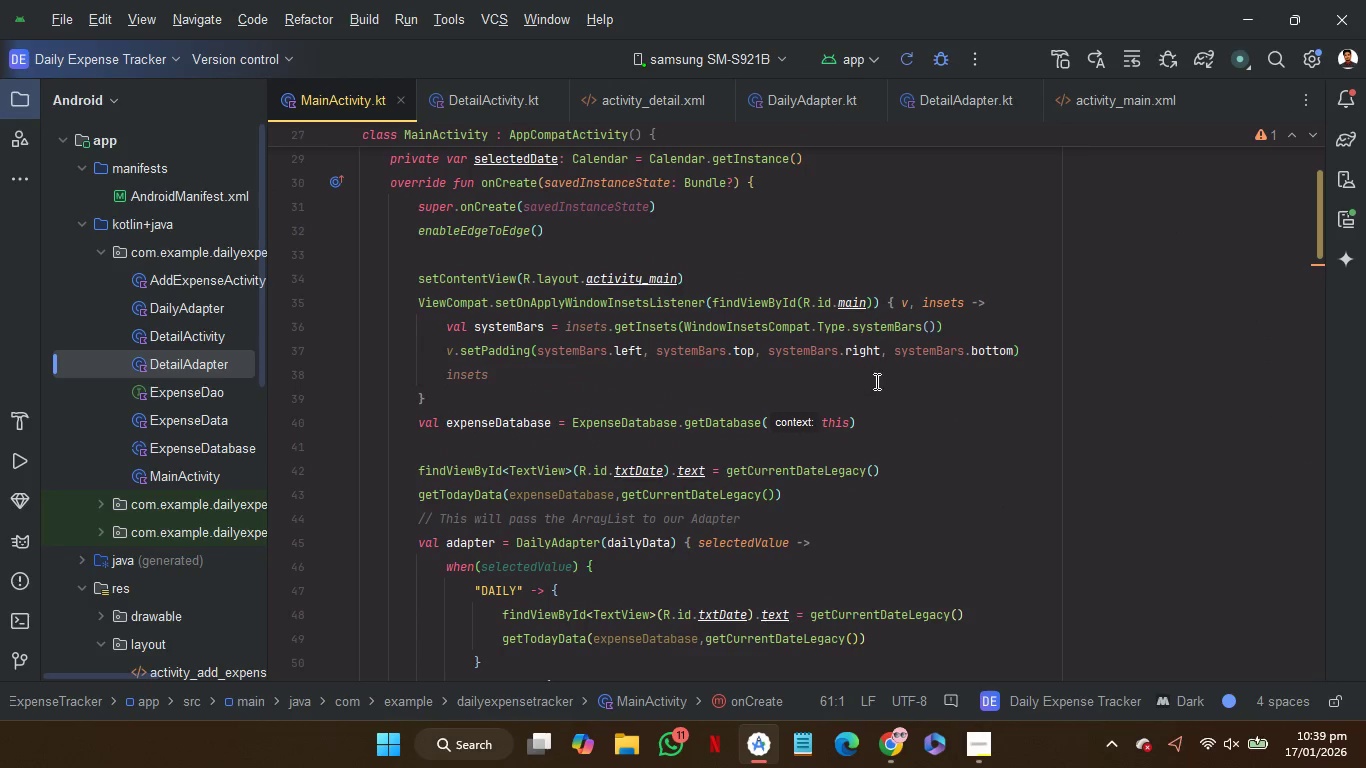 
scroll: coordinate [909, 424], scroll_direction: down, amount: 8.0
 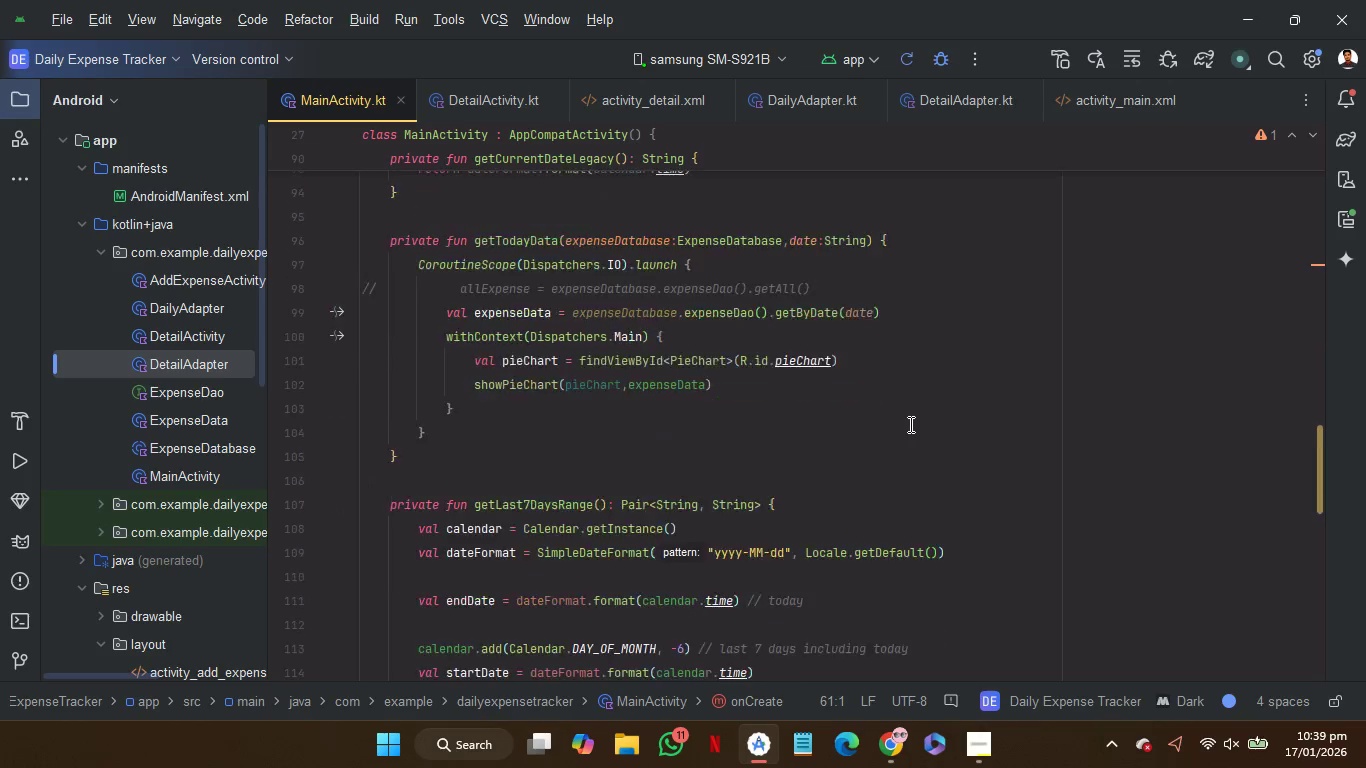 
scroll: coordinate [909, 424], scroll_direction: up, amount: 8.0
 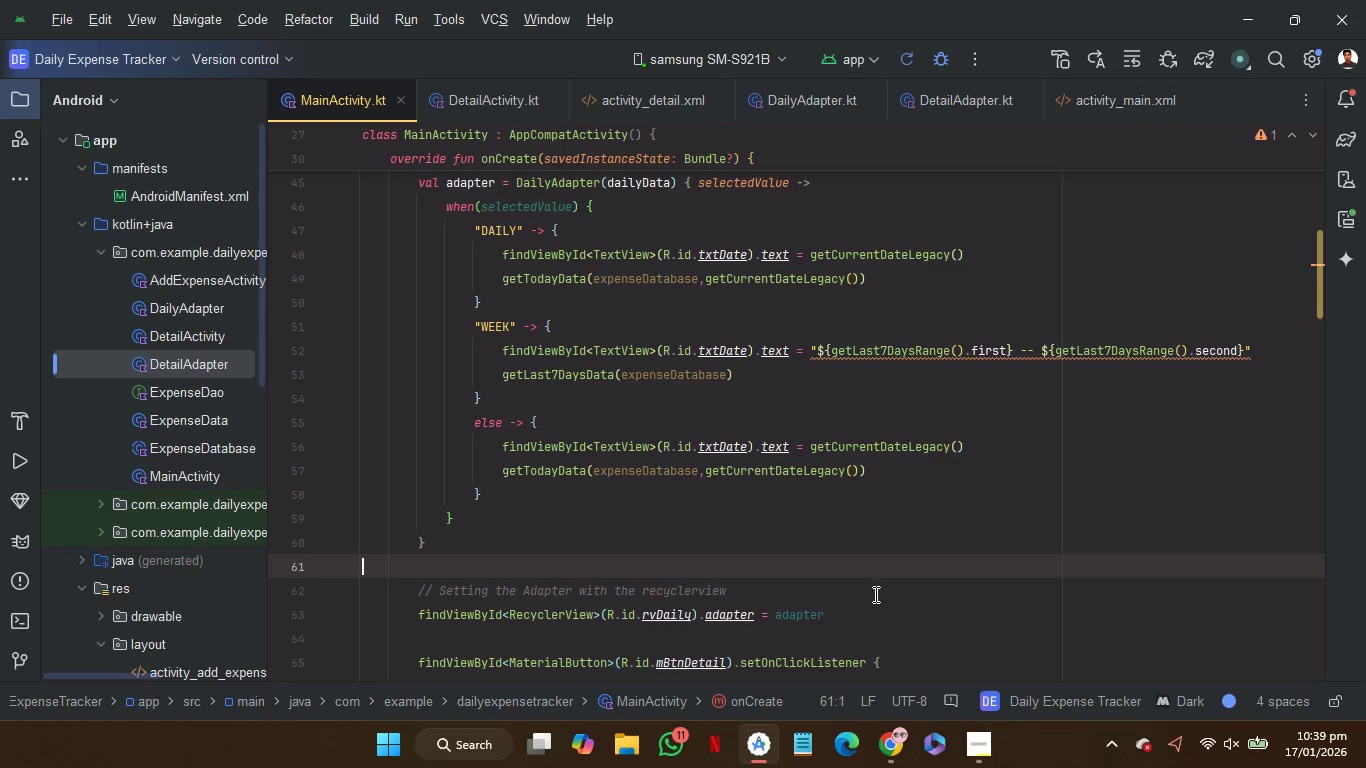 
left_click_drag(start_coordinate=[871, 615], to_coordinate=[873, 594])
 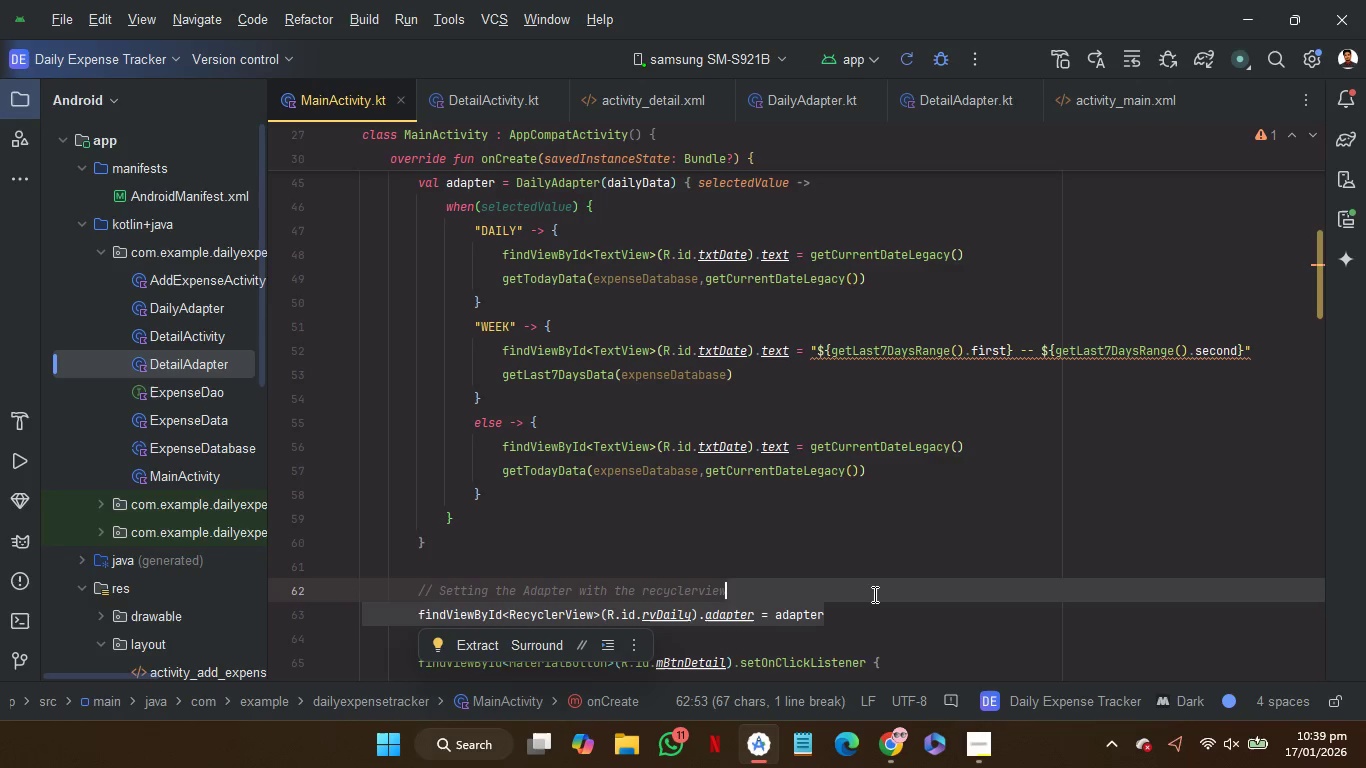 
key(Control+C)
 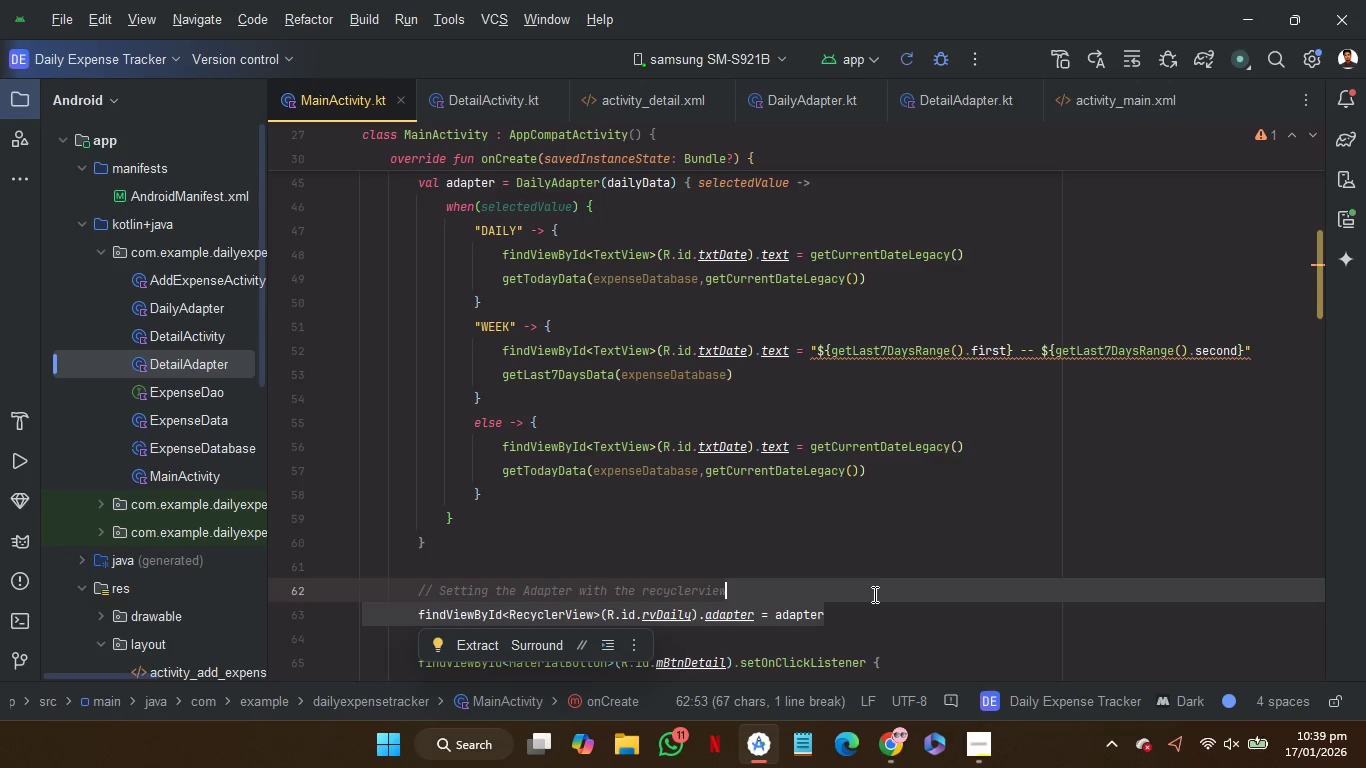 
key(Control+C)
 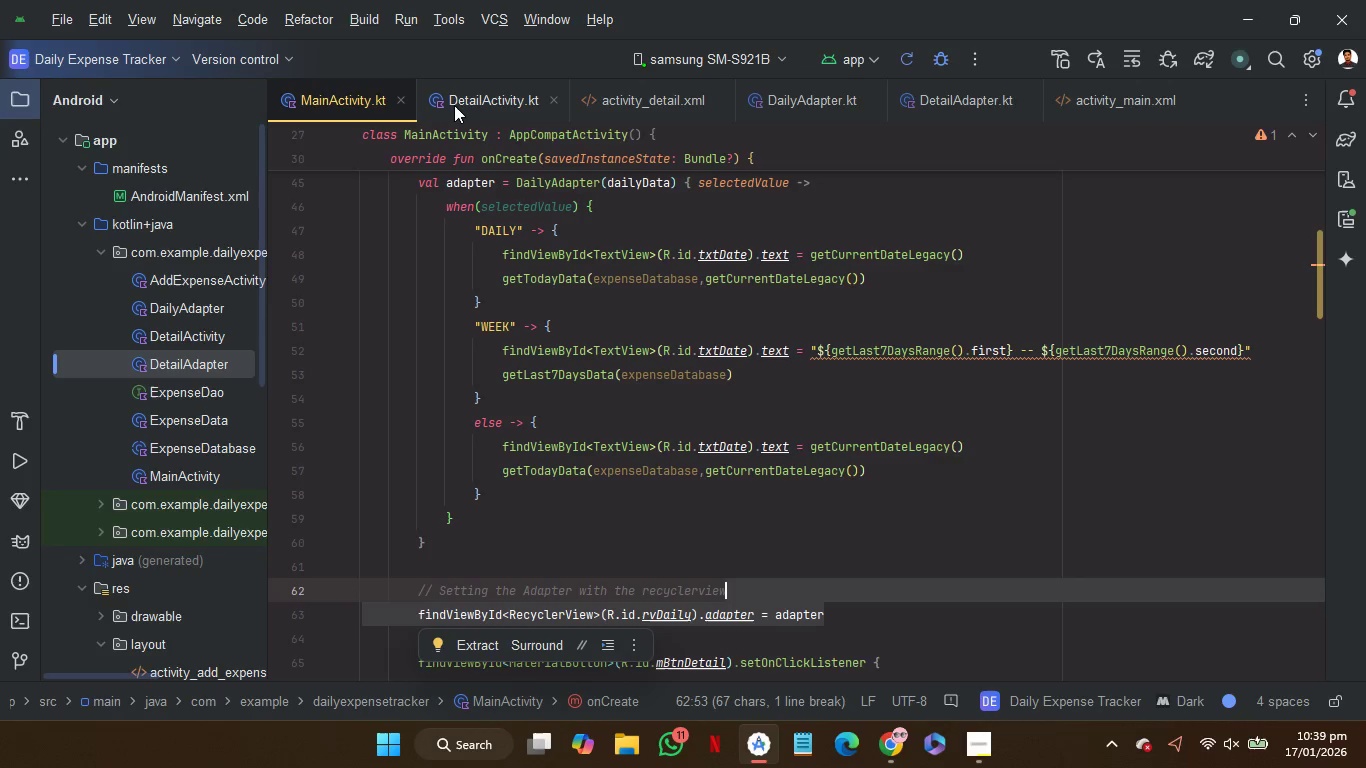 
left_click([456, 104])
 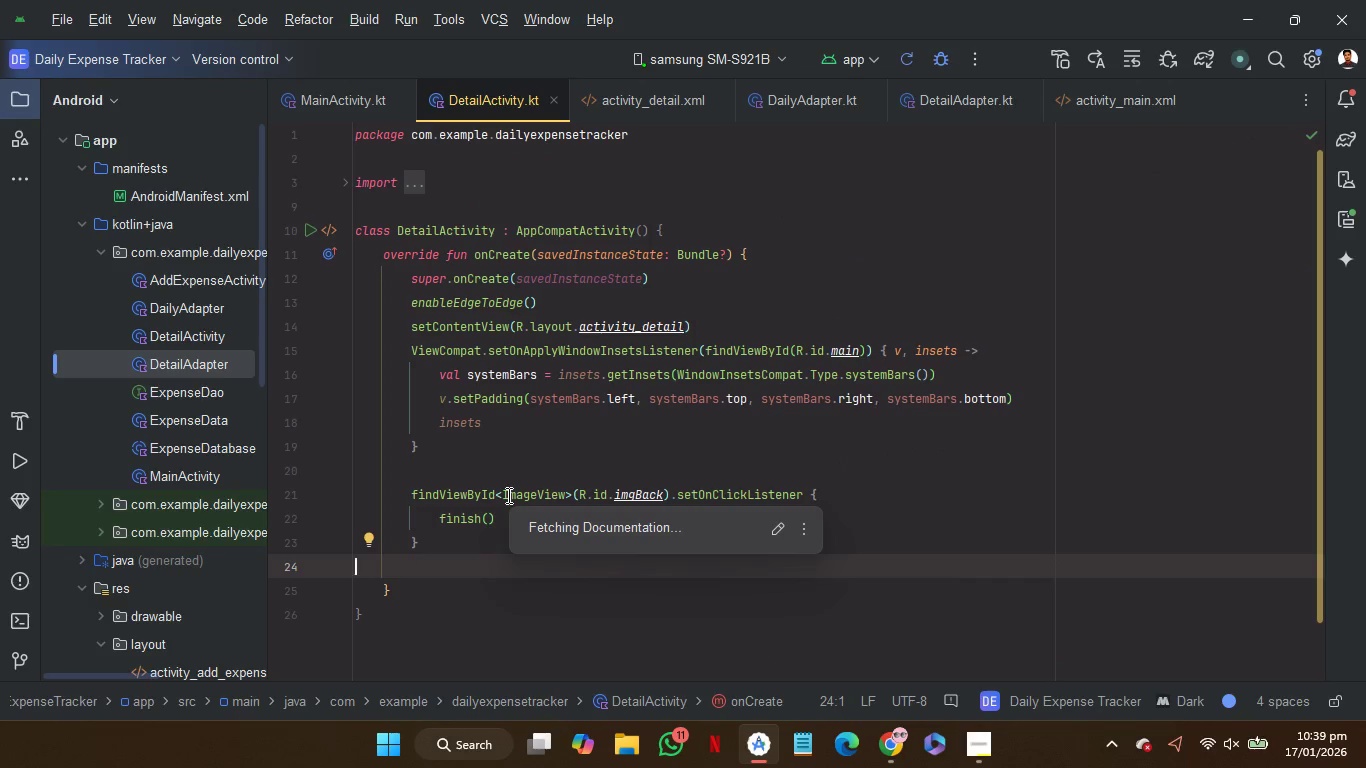 
key(Enter)
 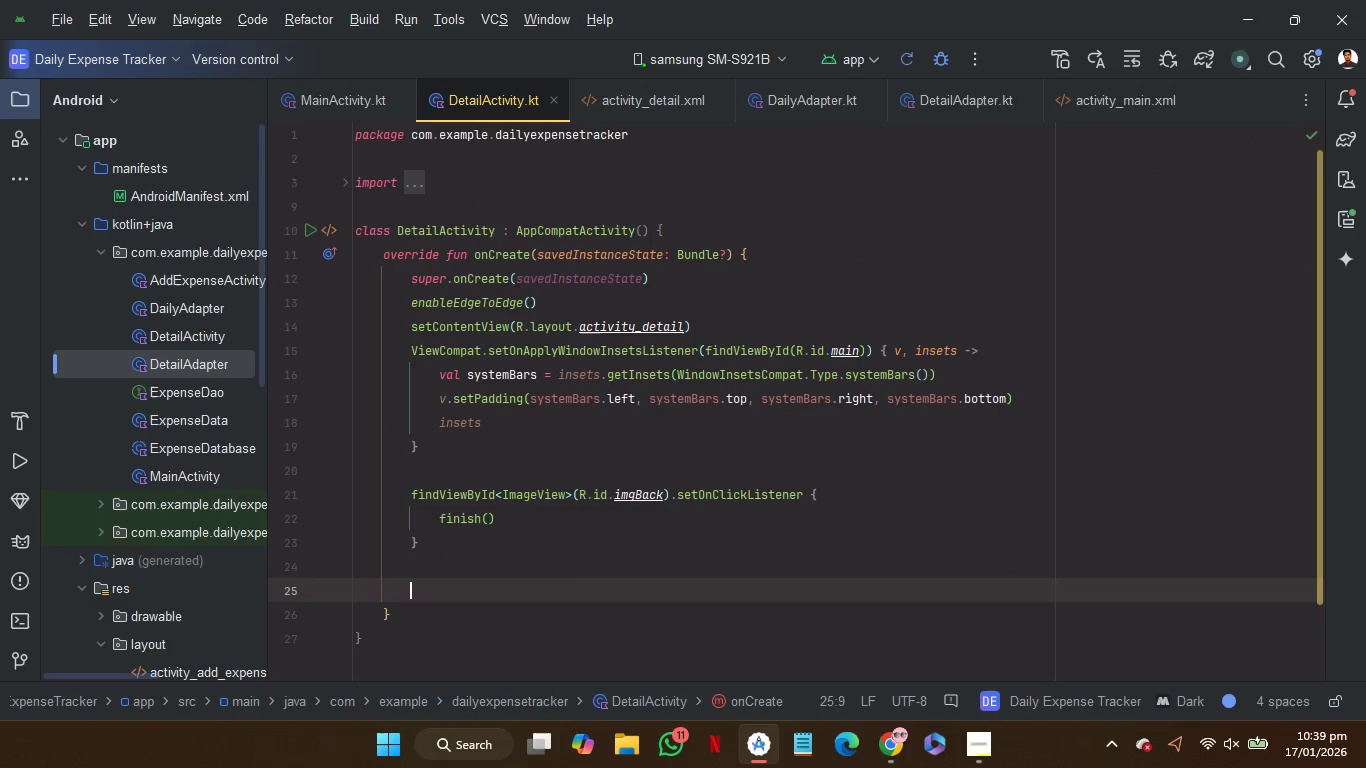 
key(Control+V)
 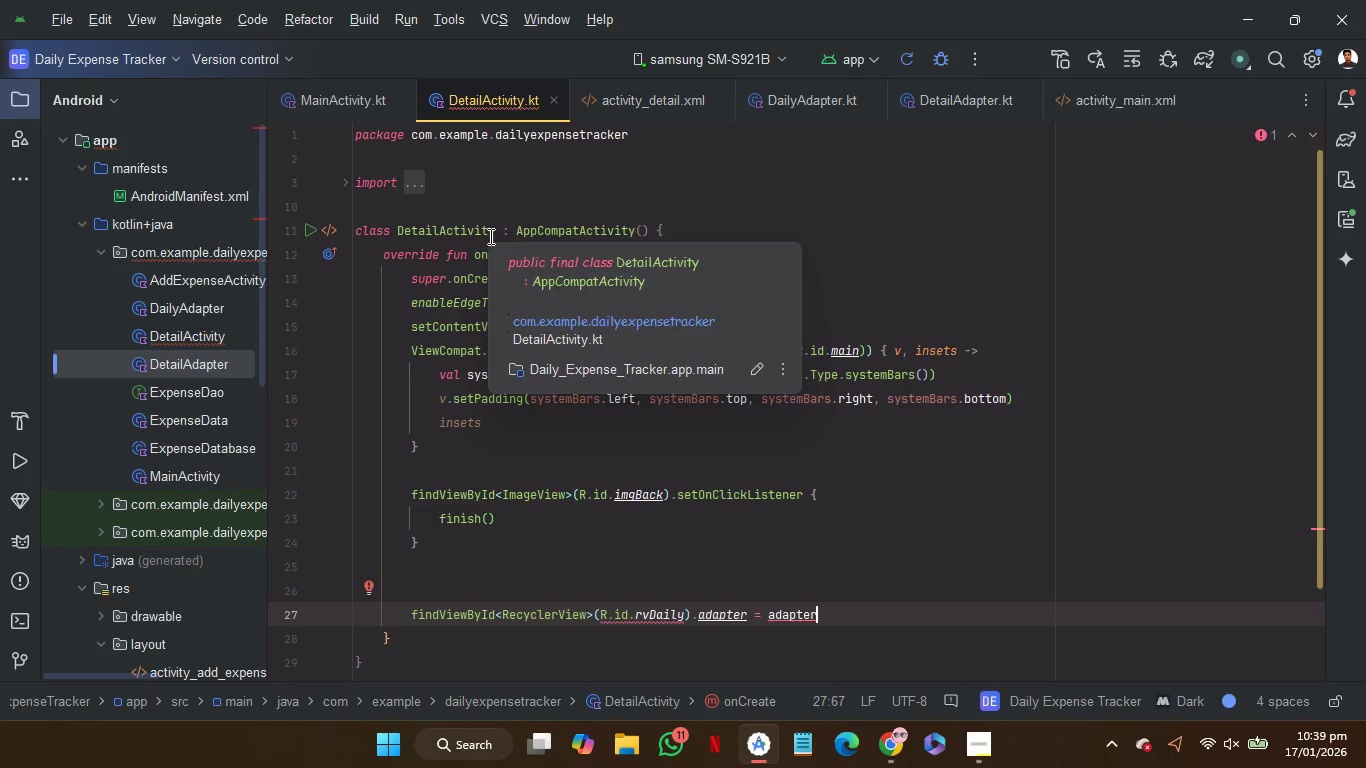 
wait(5.14)
 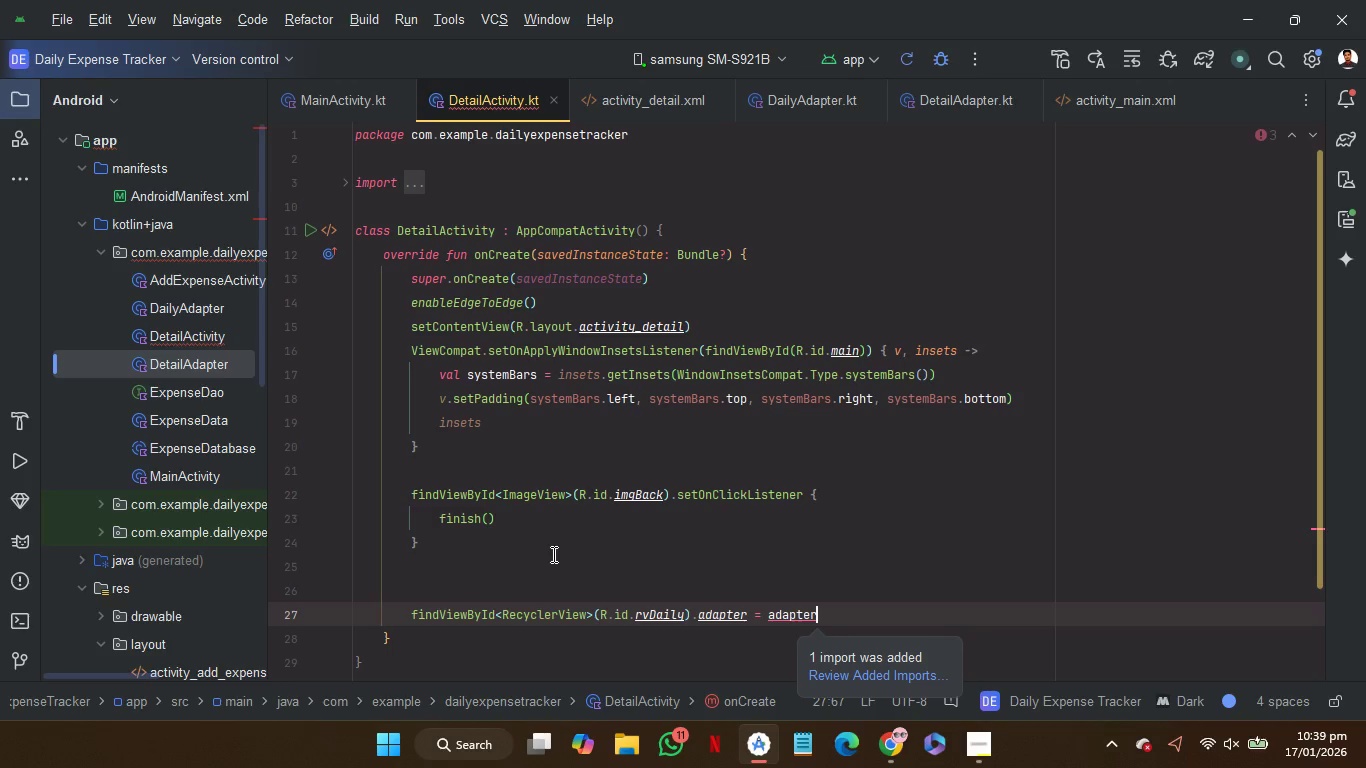 
left_click([351, 96])
 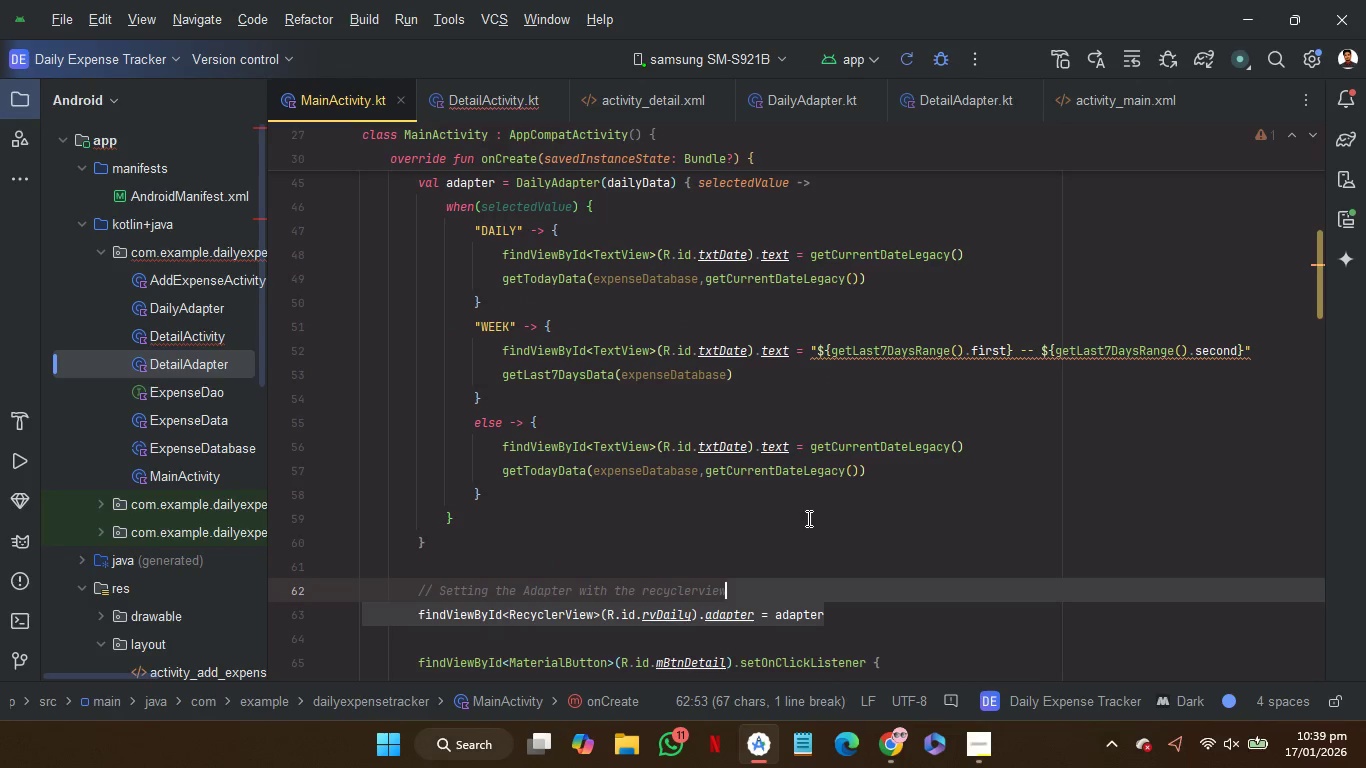 
scroll: coordinate [807, 519], scroll_direction: up, amount: 2.0
 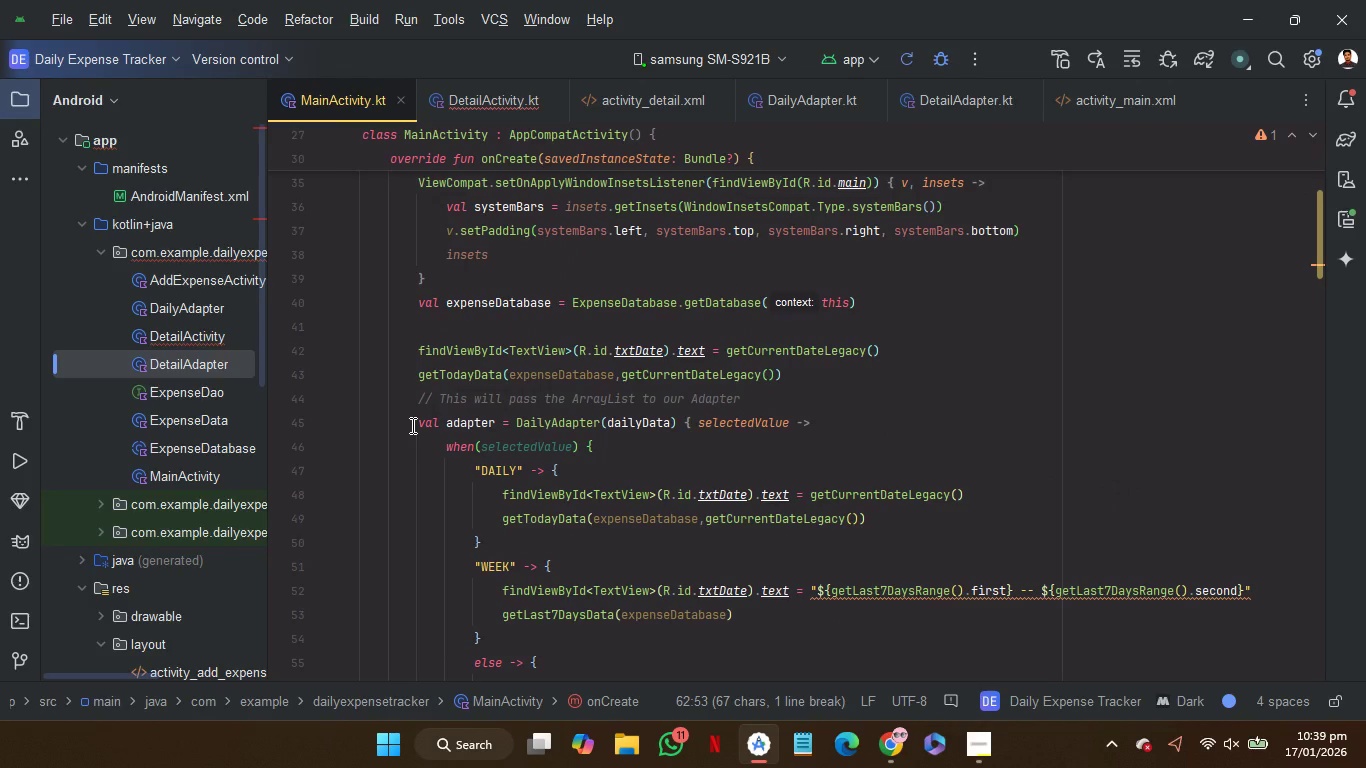 
left_click_drag(start_coordinate=[417, 424], to_coordinate=[680, 429])
 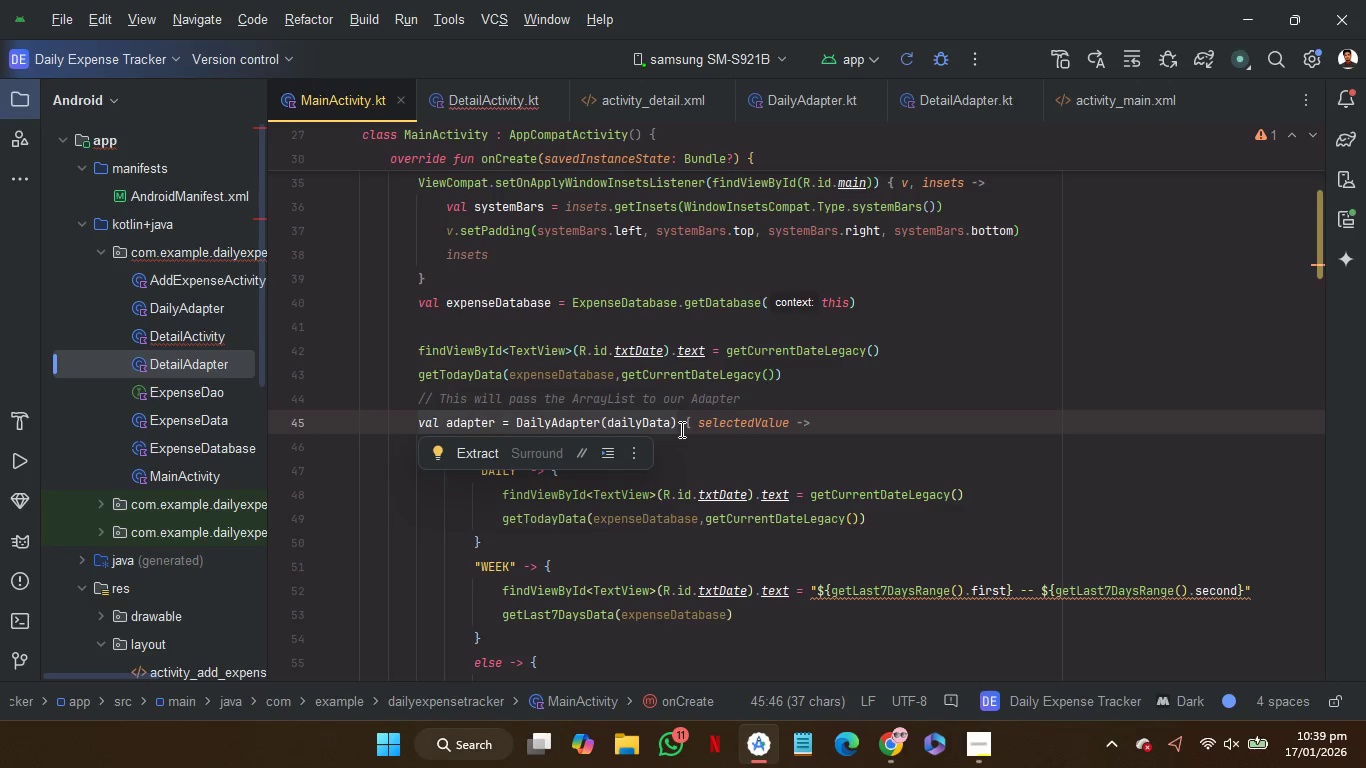 
key(Control+C)
 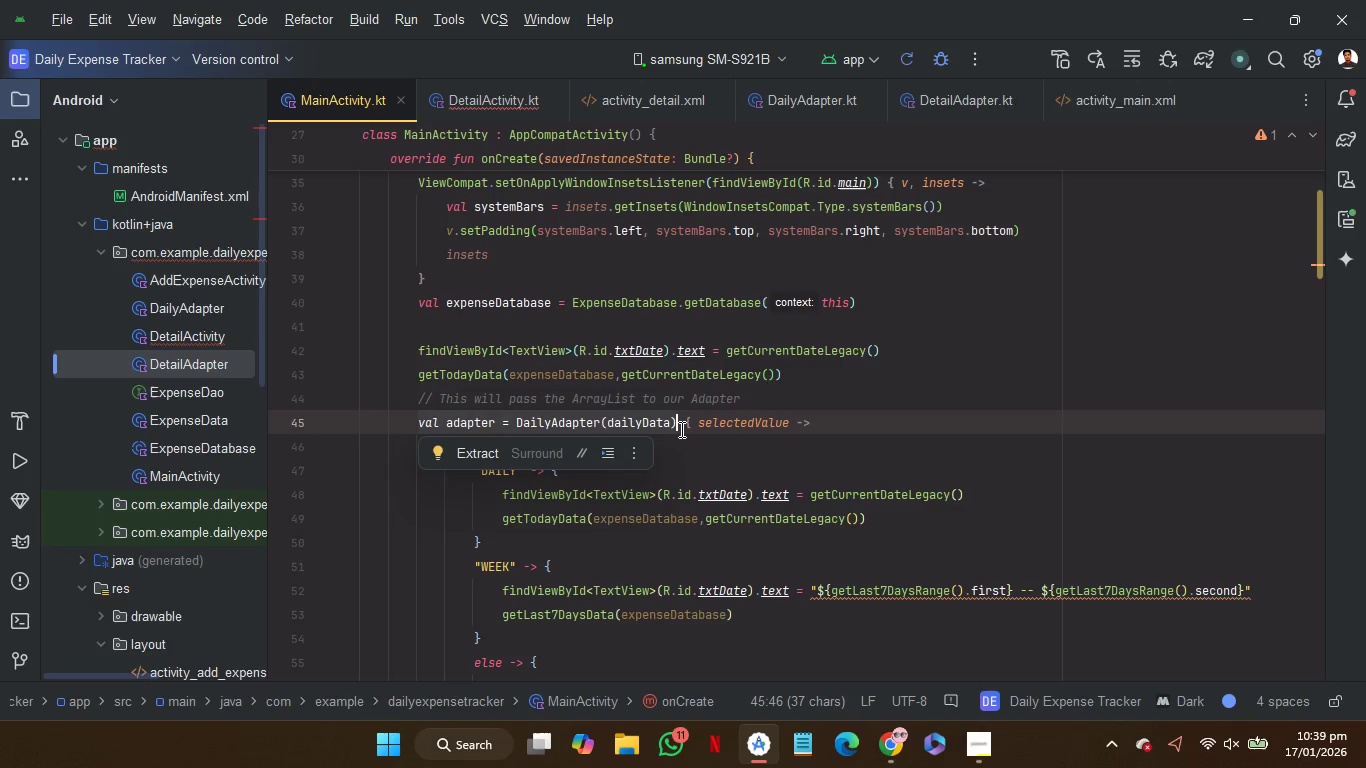 
key(Control+C)
 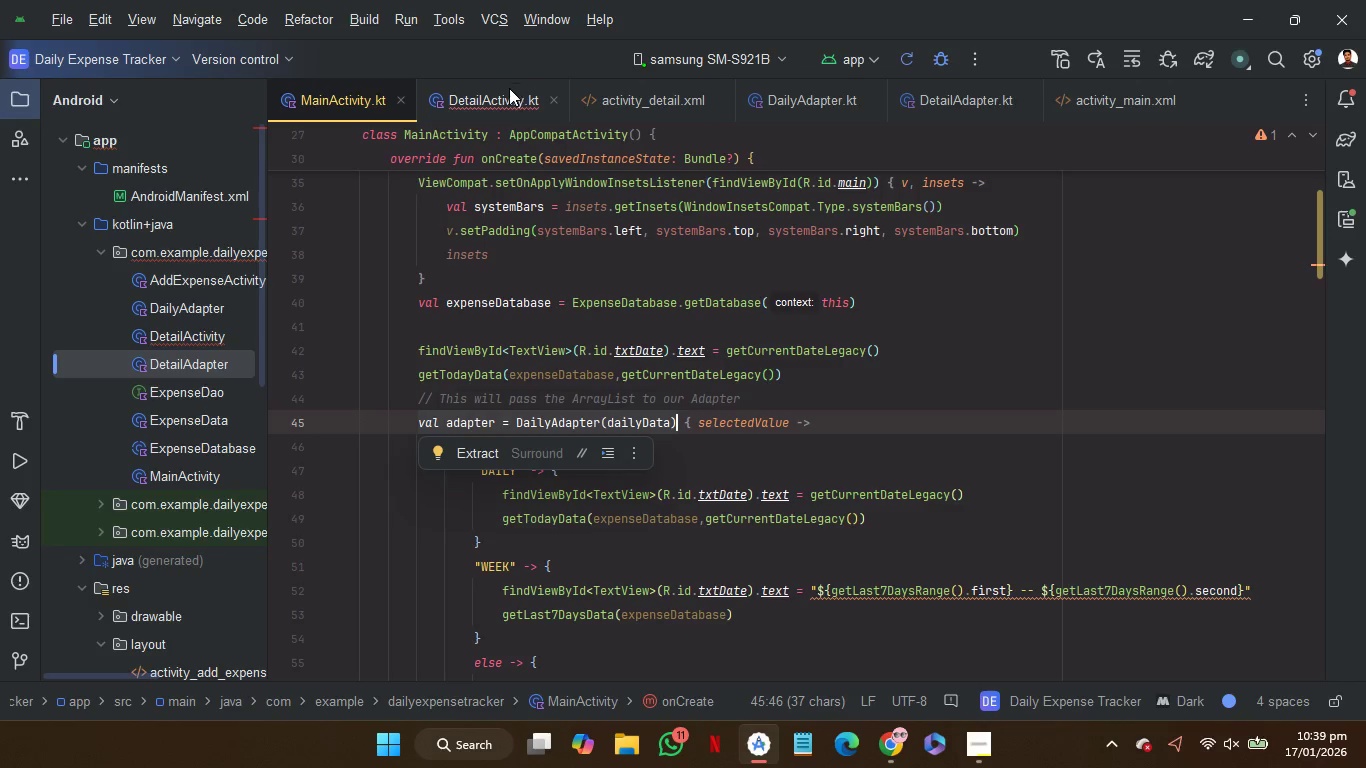 
left_click([509, 90])
 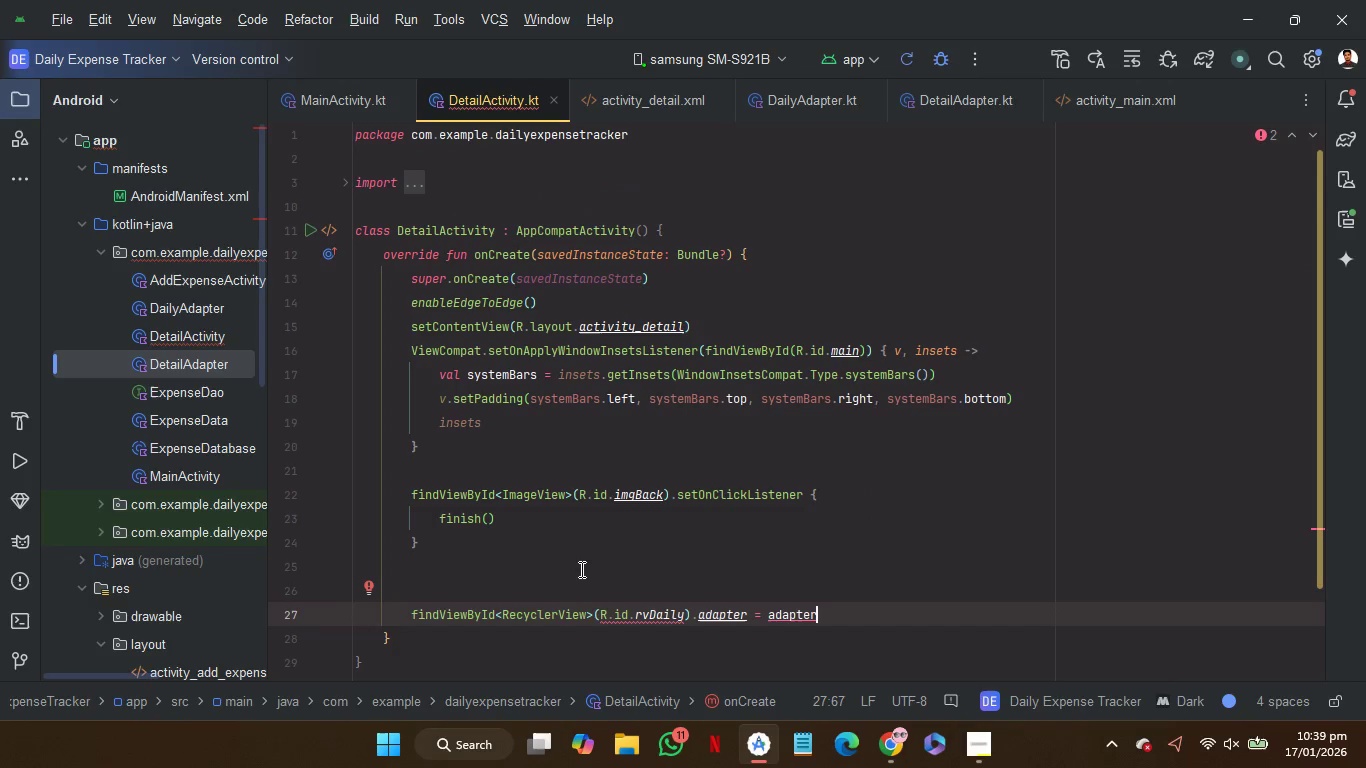 
left_click([586, 584])
 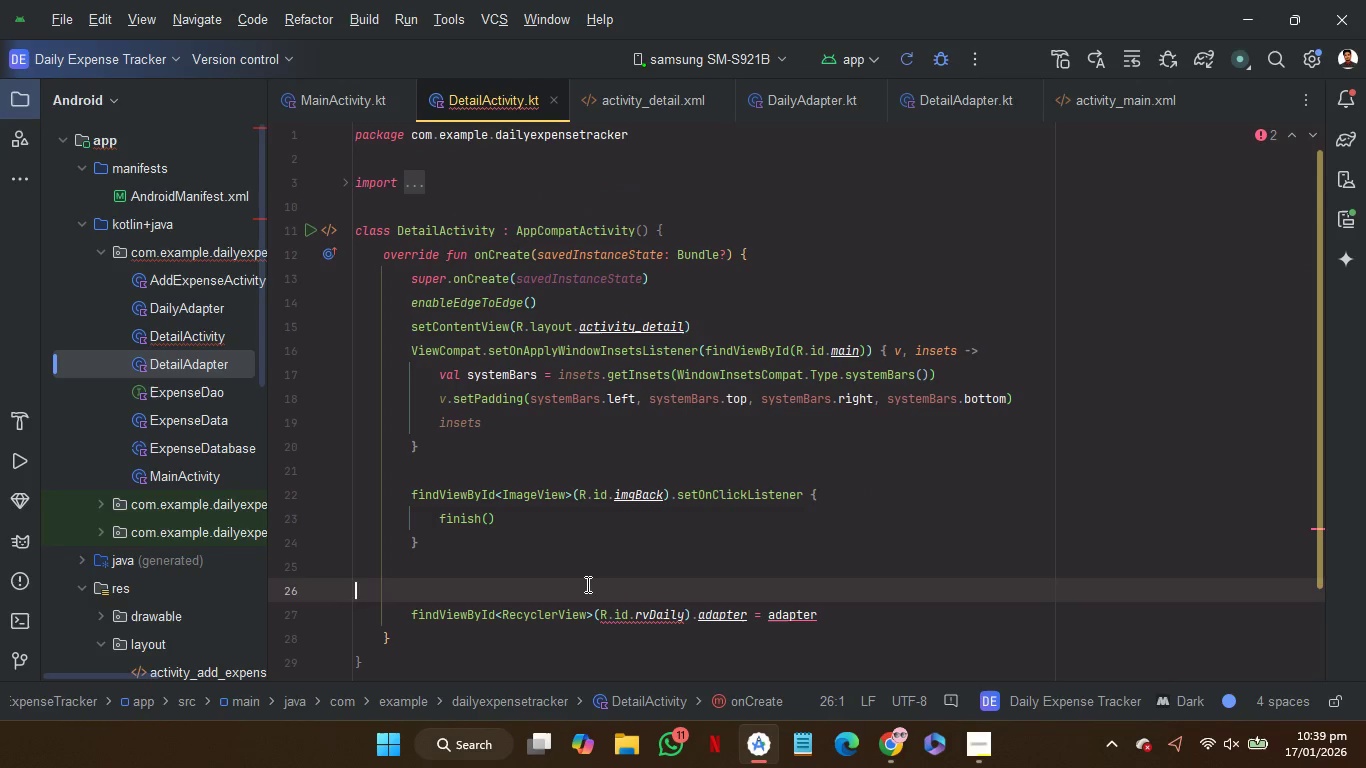 
key(Control+V)
 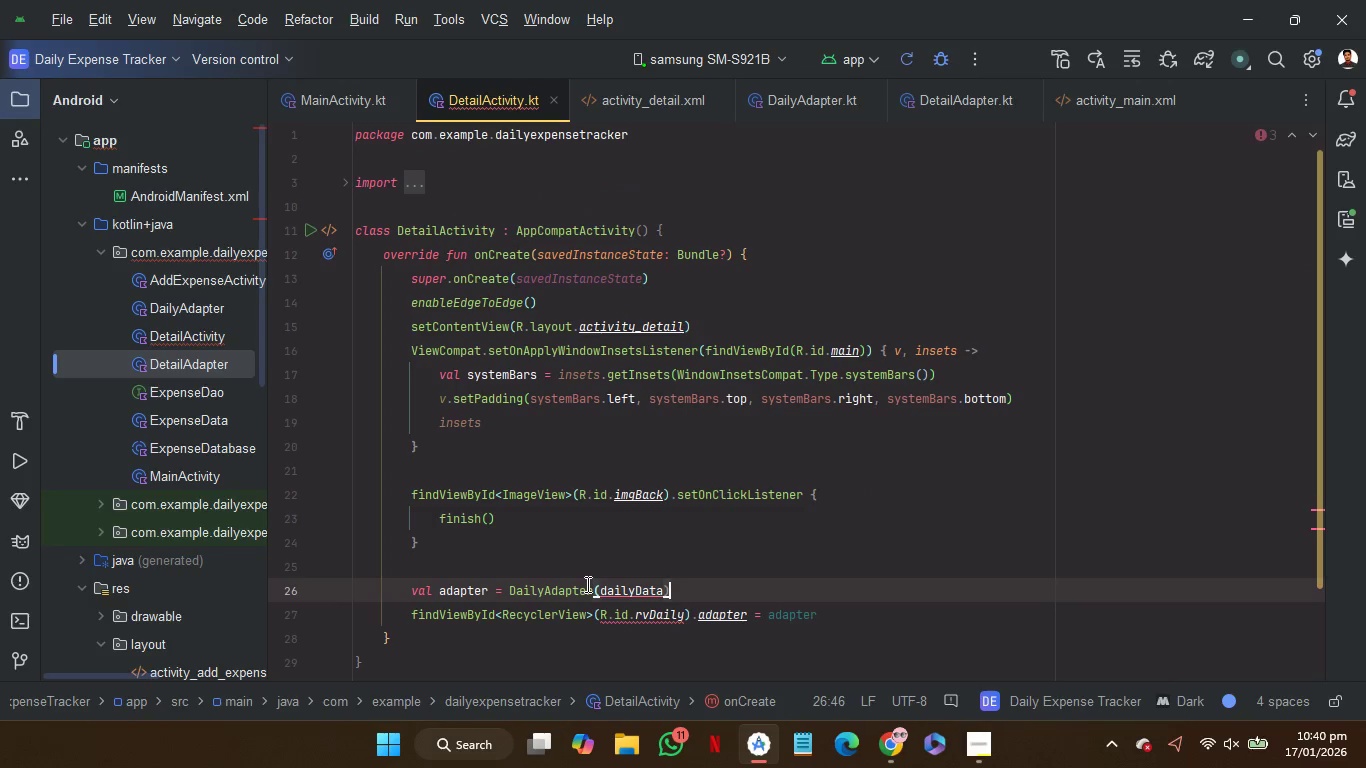 
key(Shift+0)
 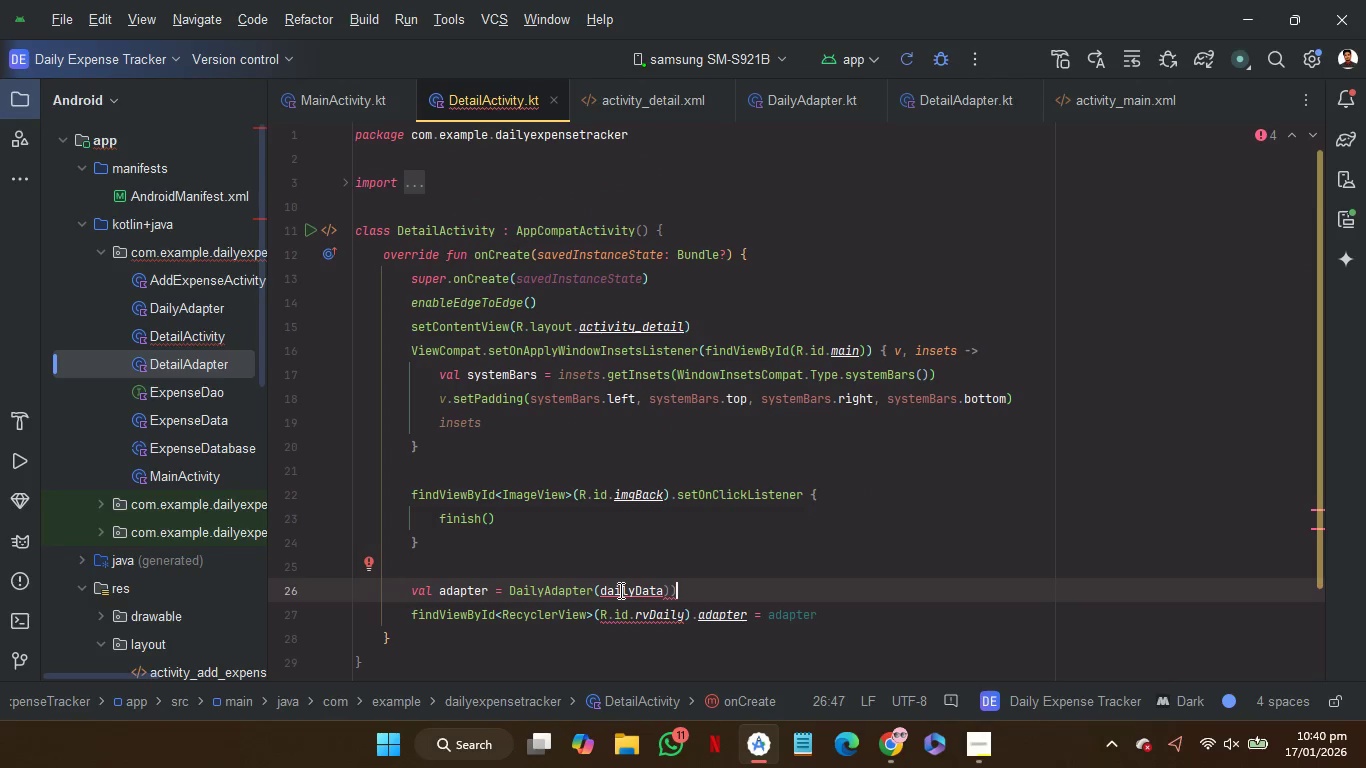 
key(Backspace)
 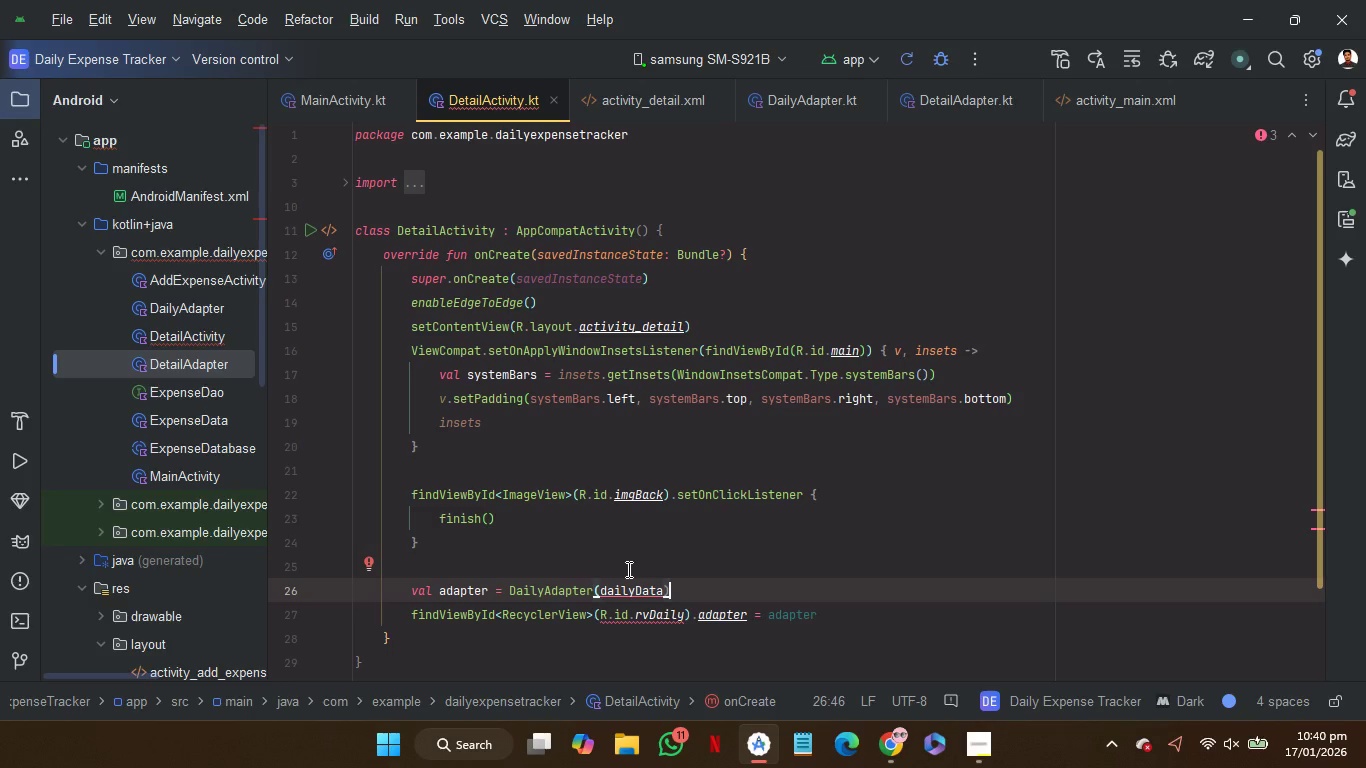 
left_click([627, 569])
 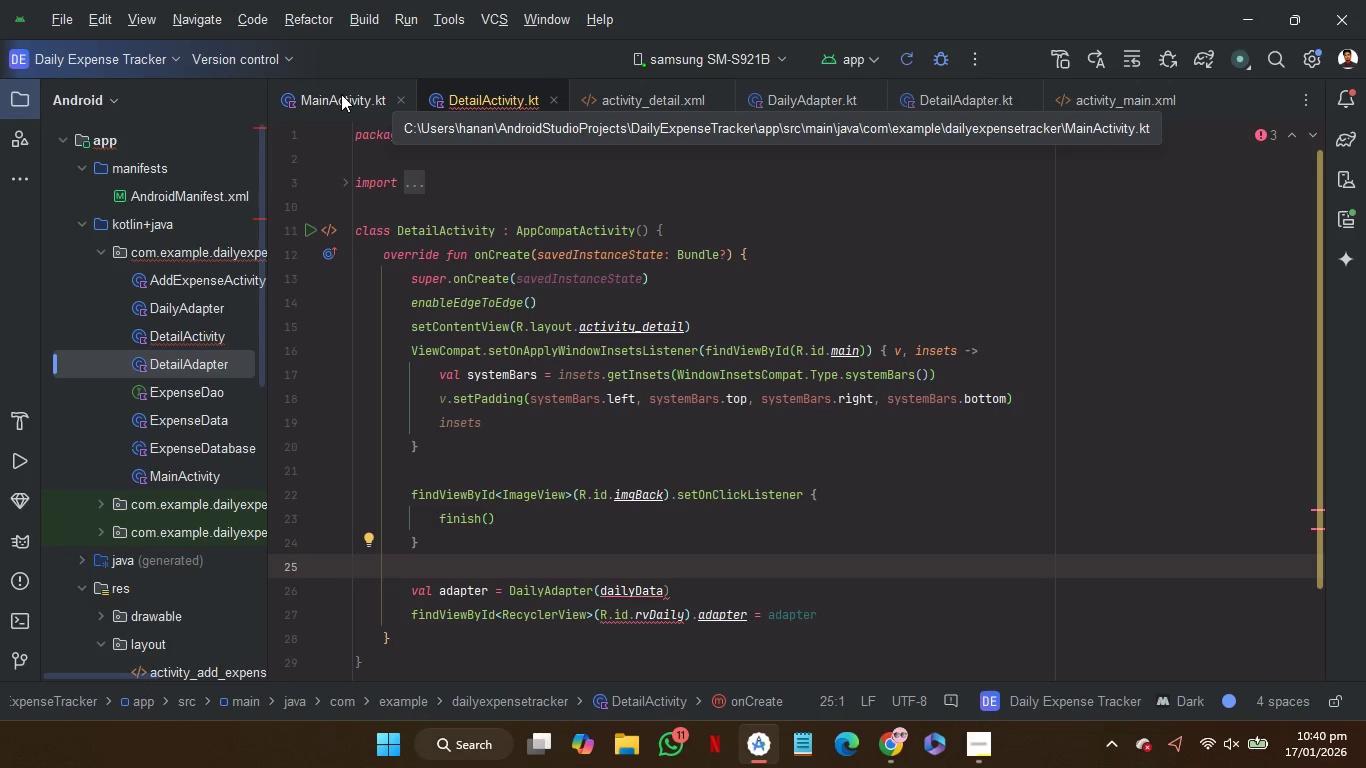 
wait(16.44)
 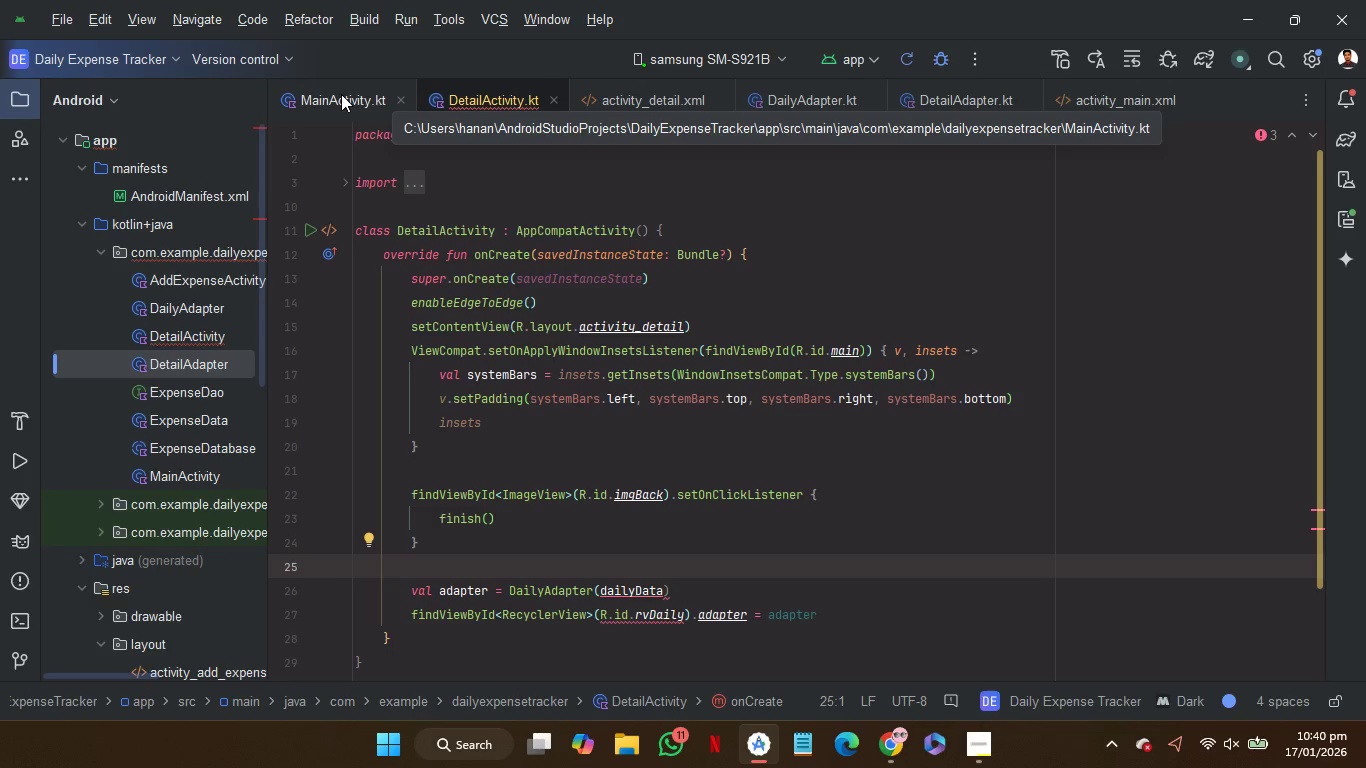 
left_click([341, 94])
 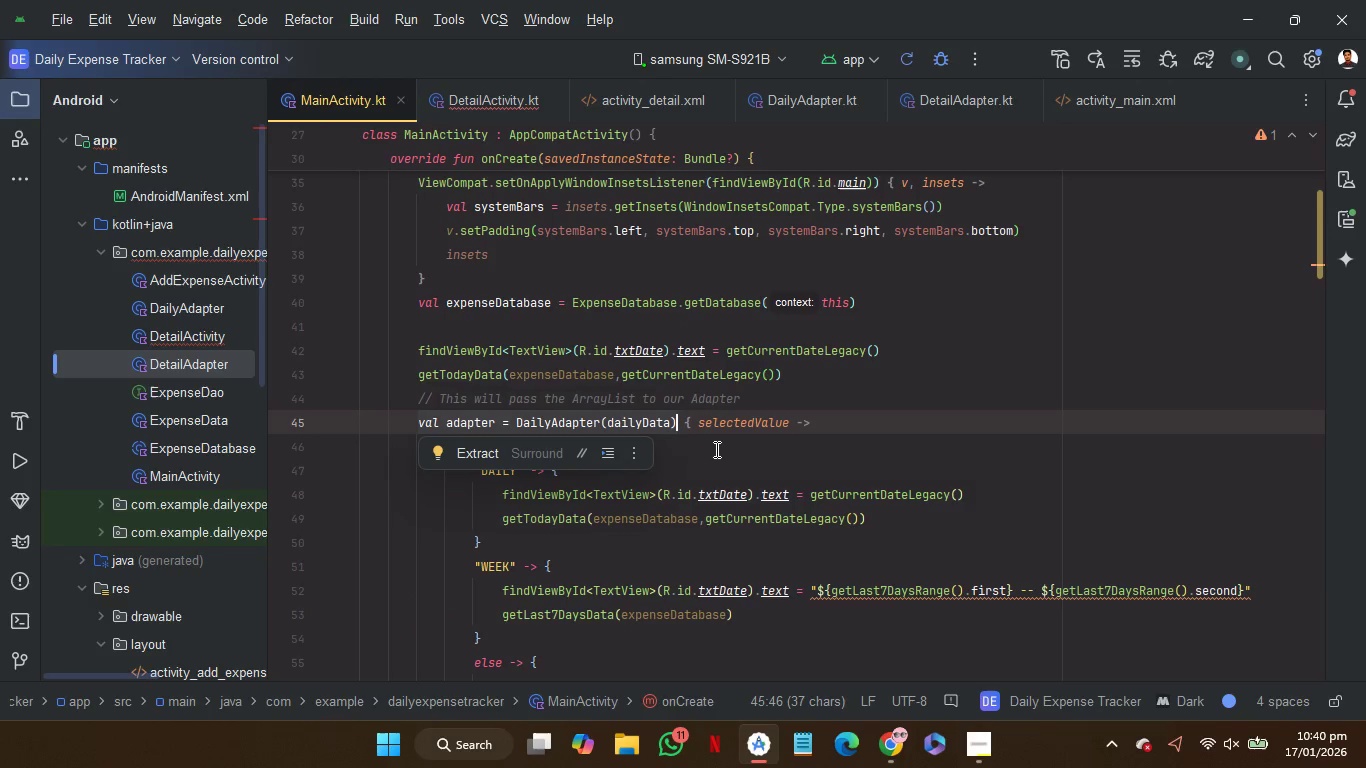 
left_click([717, 455])
 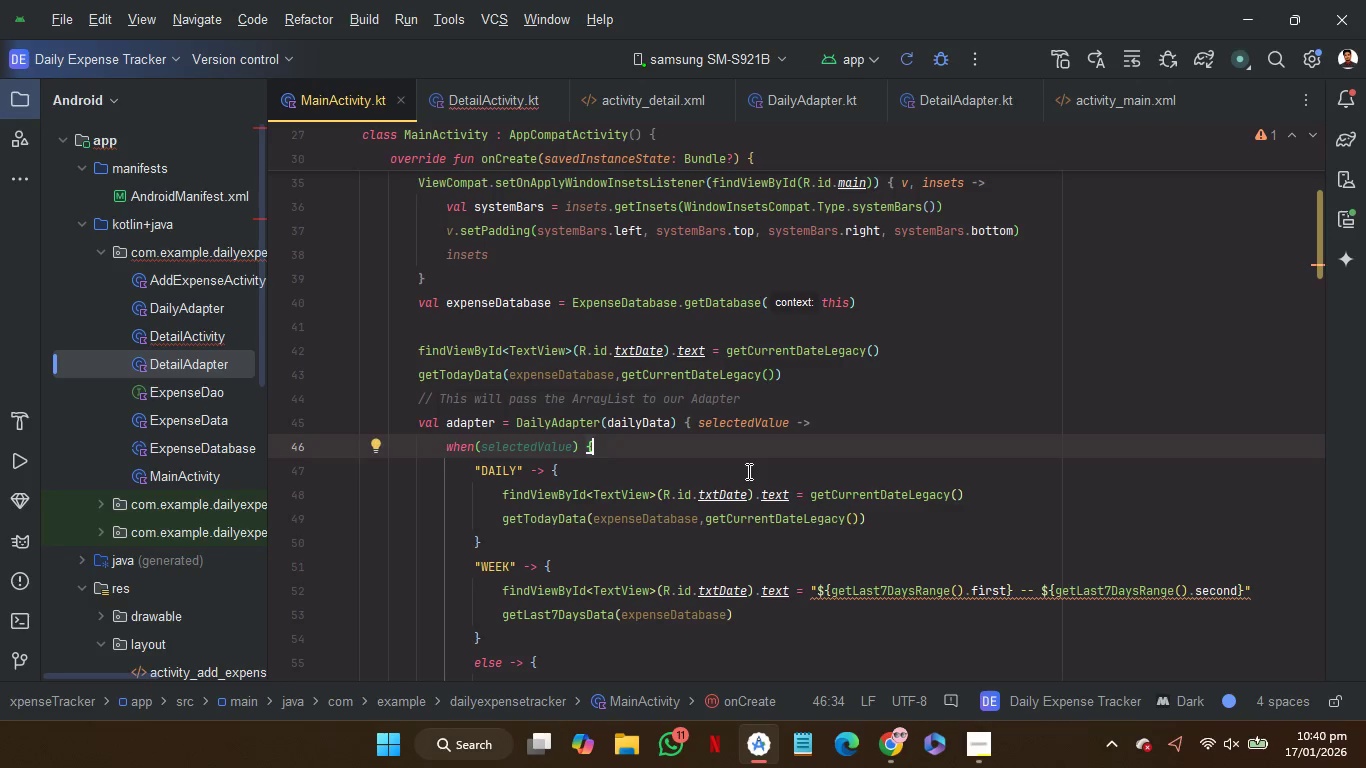 
left_click([747, 471])
 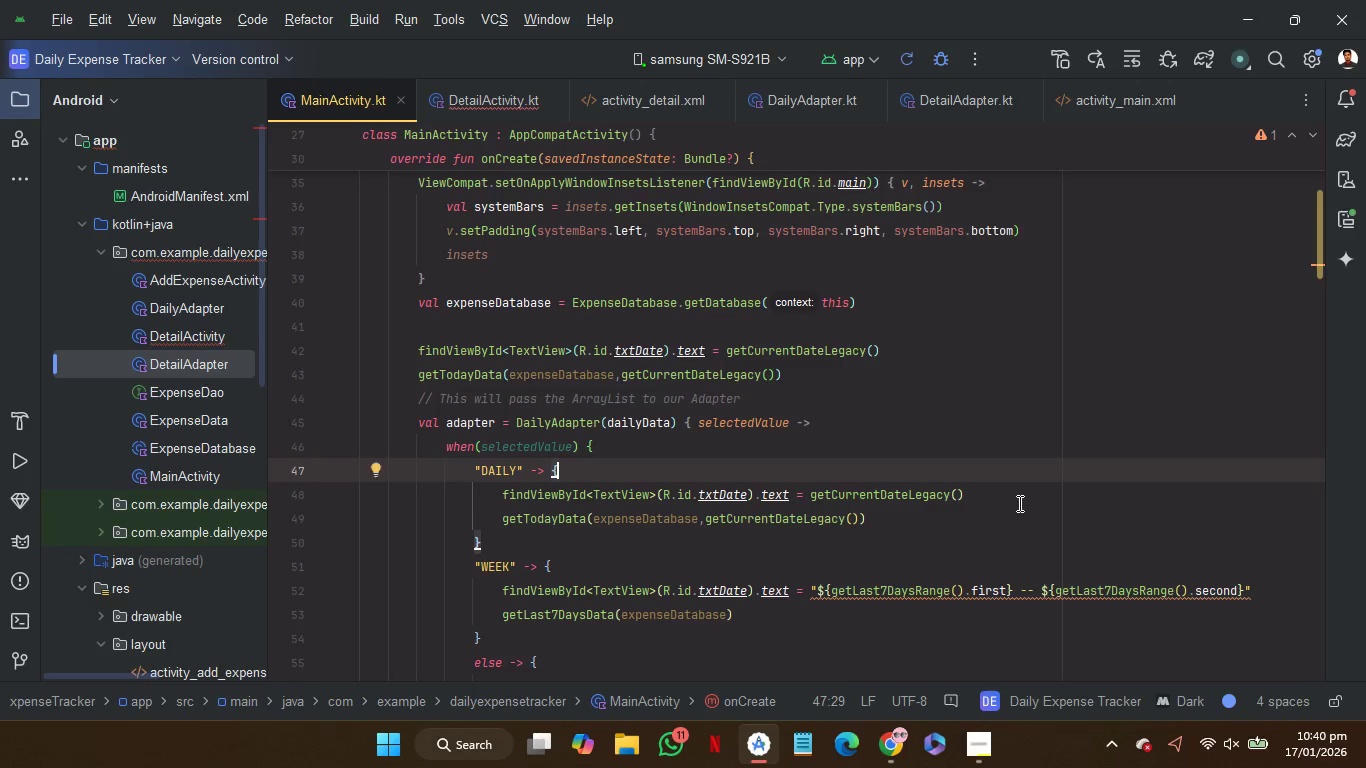 
scroll: coordinate [1018, 503], scroll_direction: down, amount: 4.0
 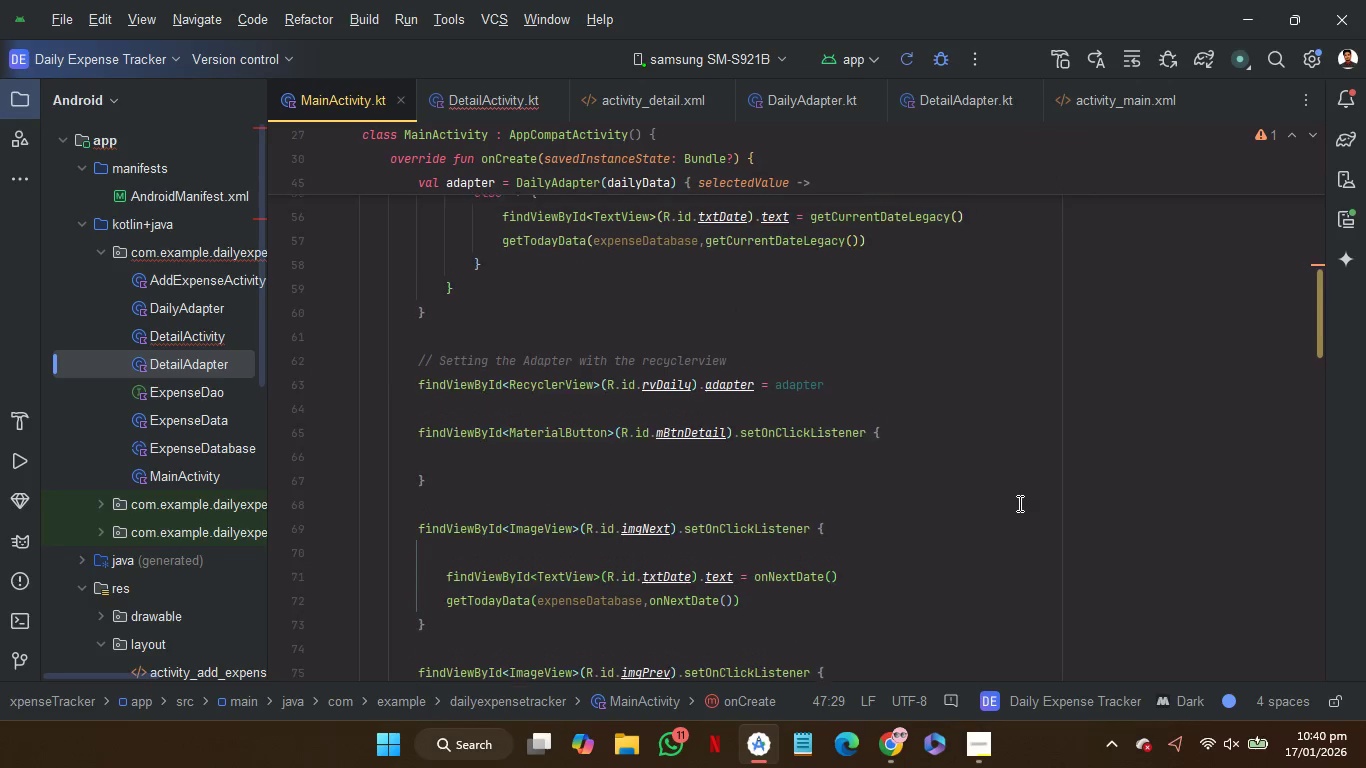 
scroll: coordinate [1018, 503], scroll_direction: up, amount: 4.0
 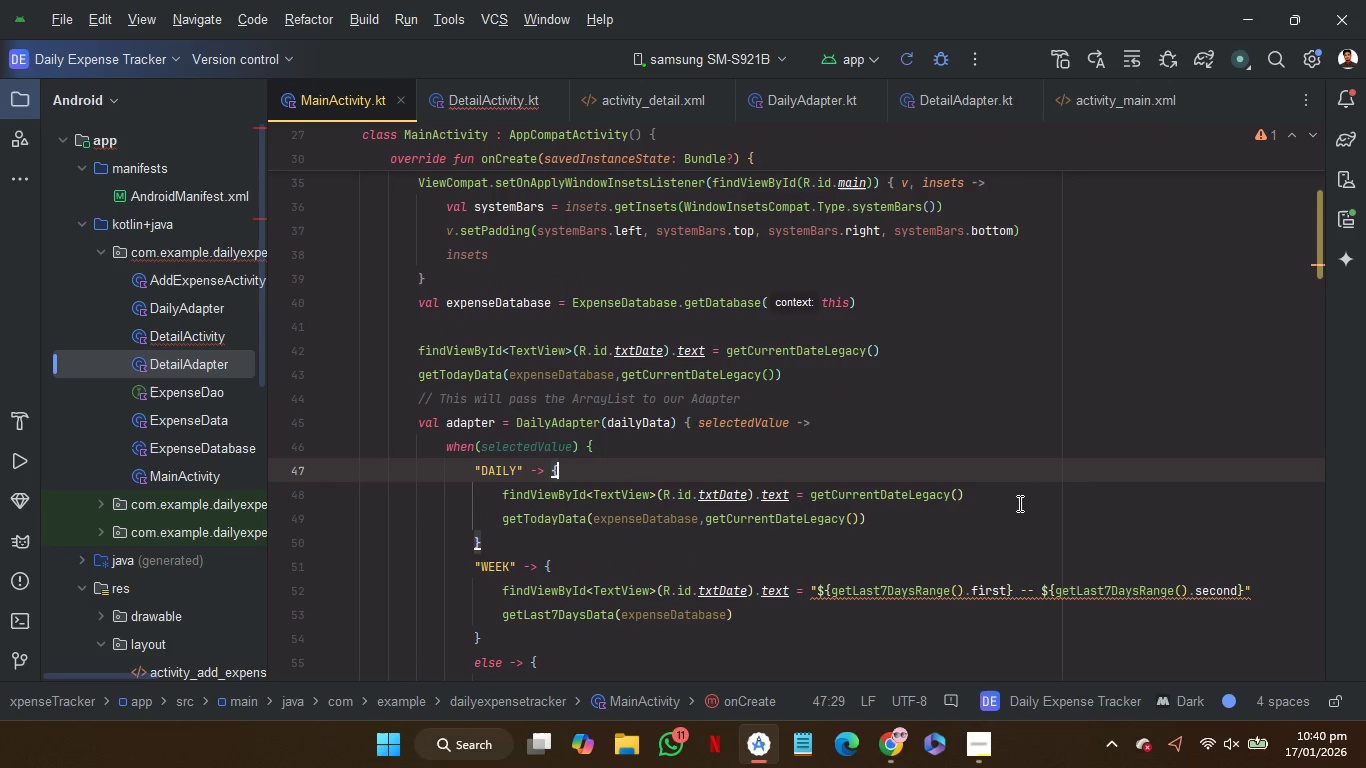 
scroll: coordinate [1018, 503], scroll_direction: none, amount: 0.0
 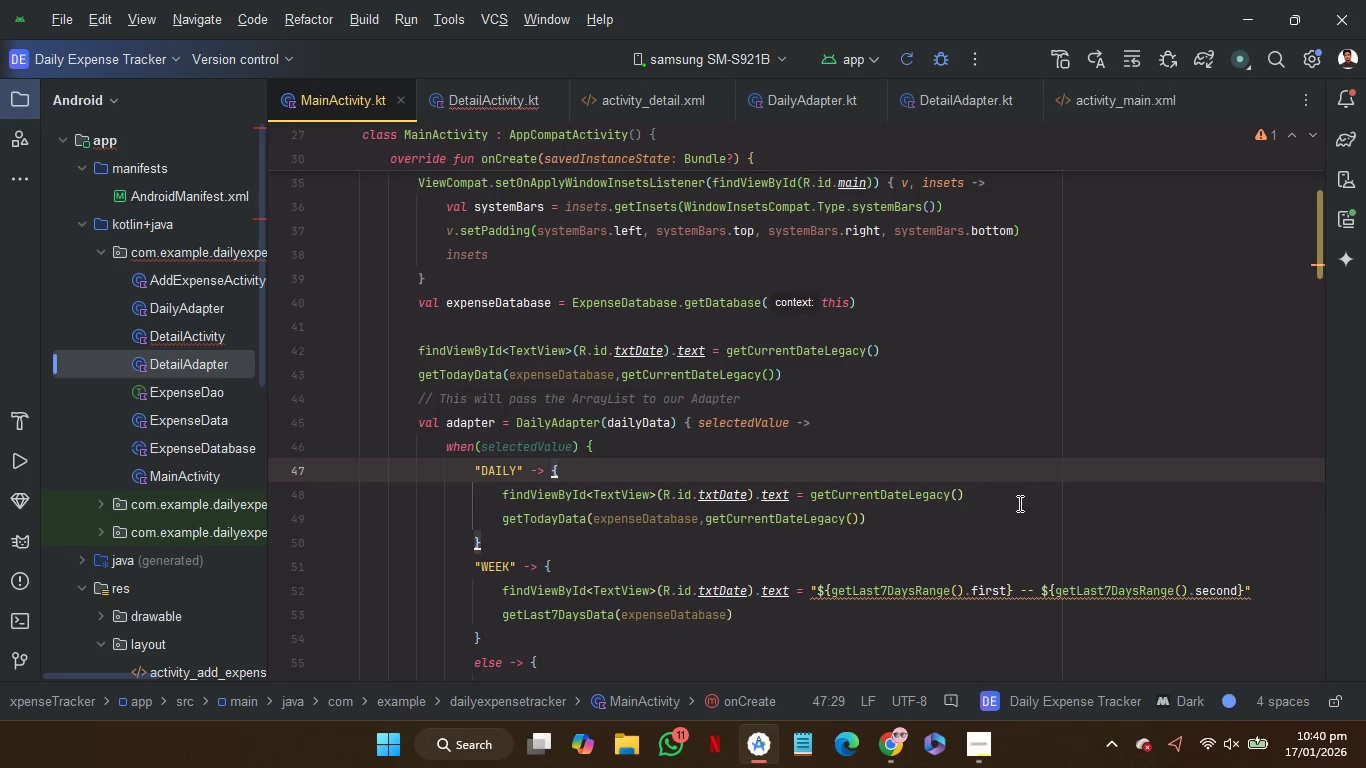 
wait(5.1)
 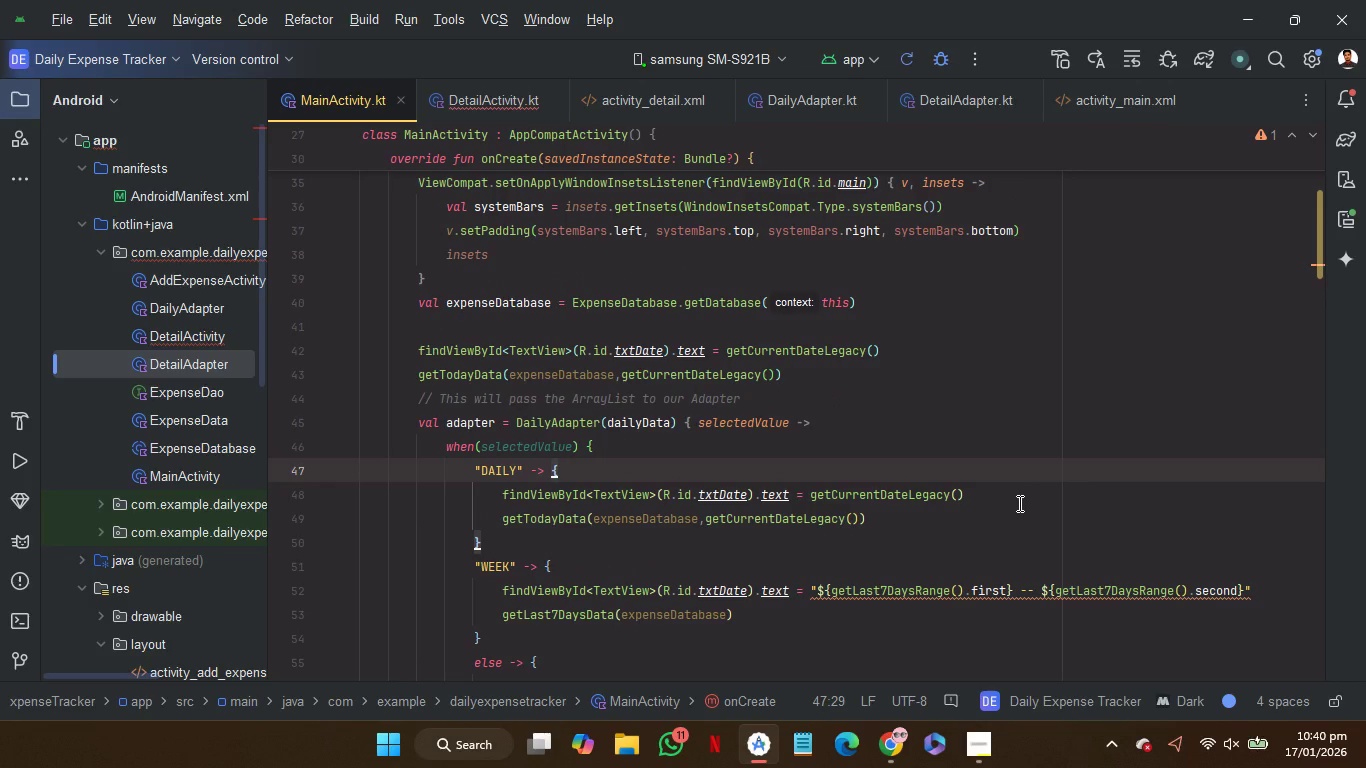 
scroll: coordinate [1018, 503], scroll_direction: none, amount: 0.0
 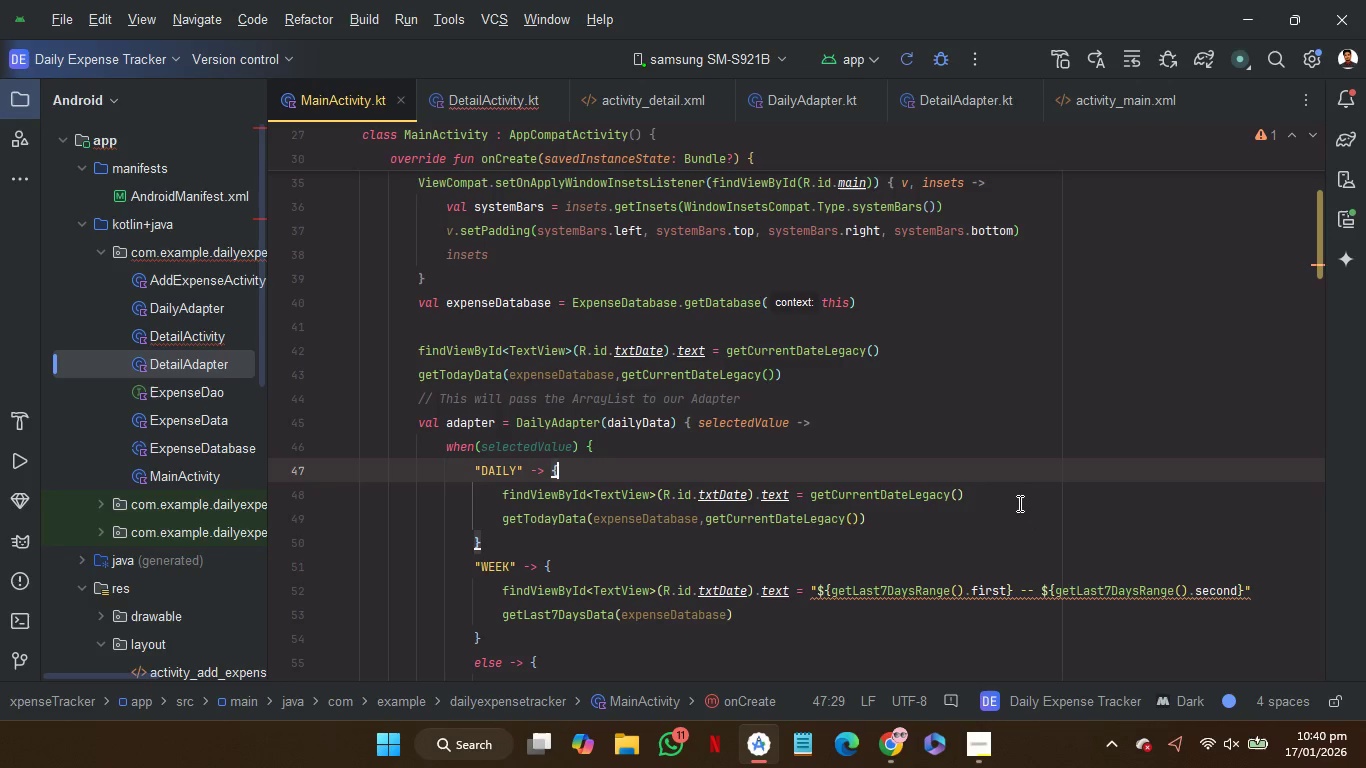 
scroll: coordinate [1018, 511], scroll_direction: down, amount: 8.0
 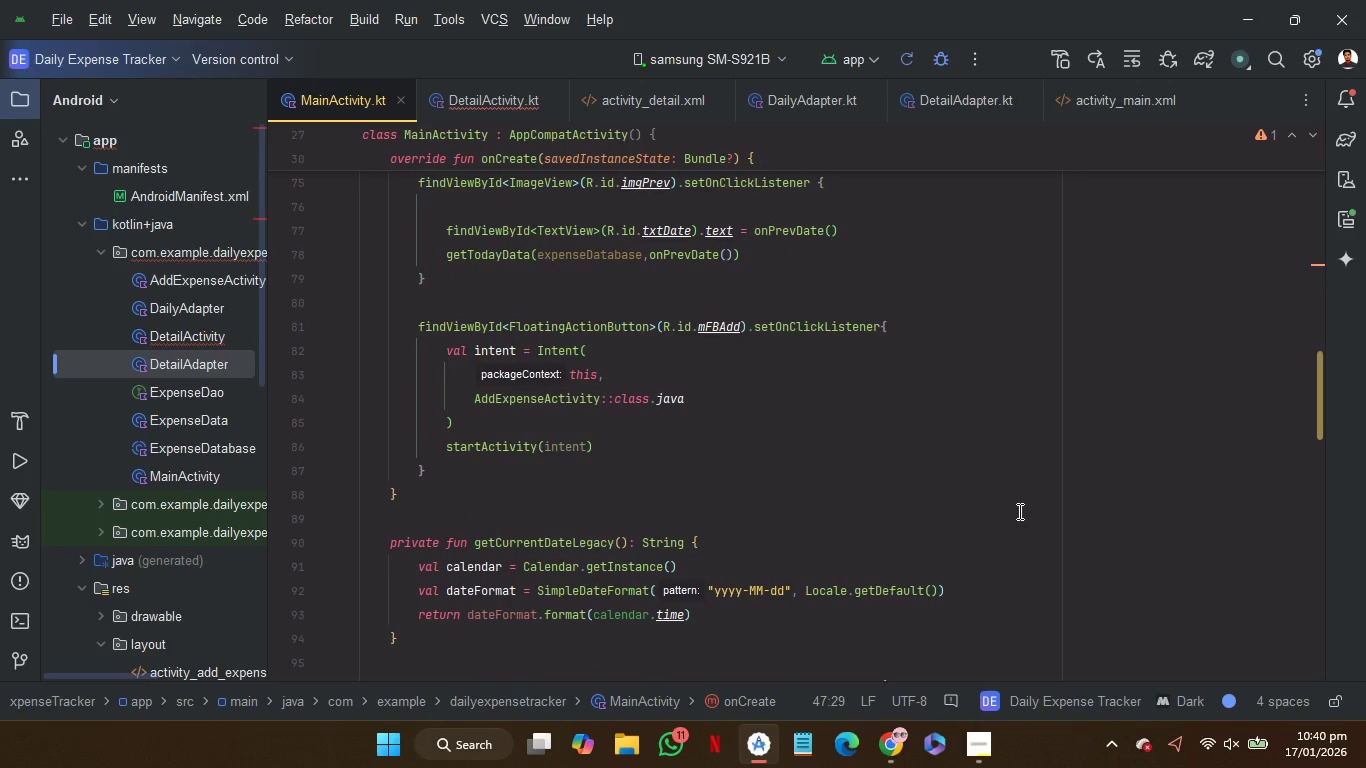 
scroll: coordinate [1018, 511], scroll_direction: none, amount: 0.0
 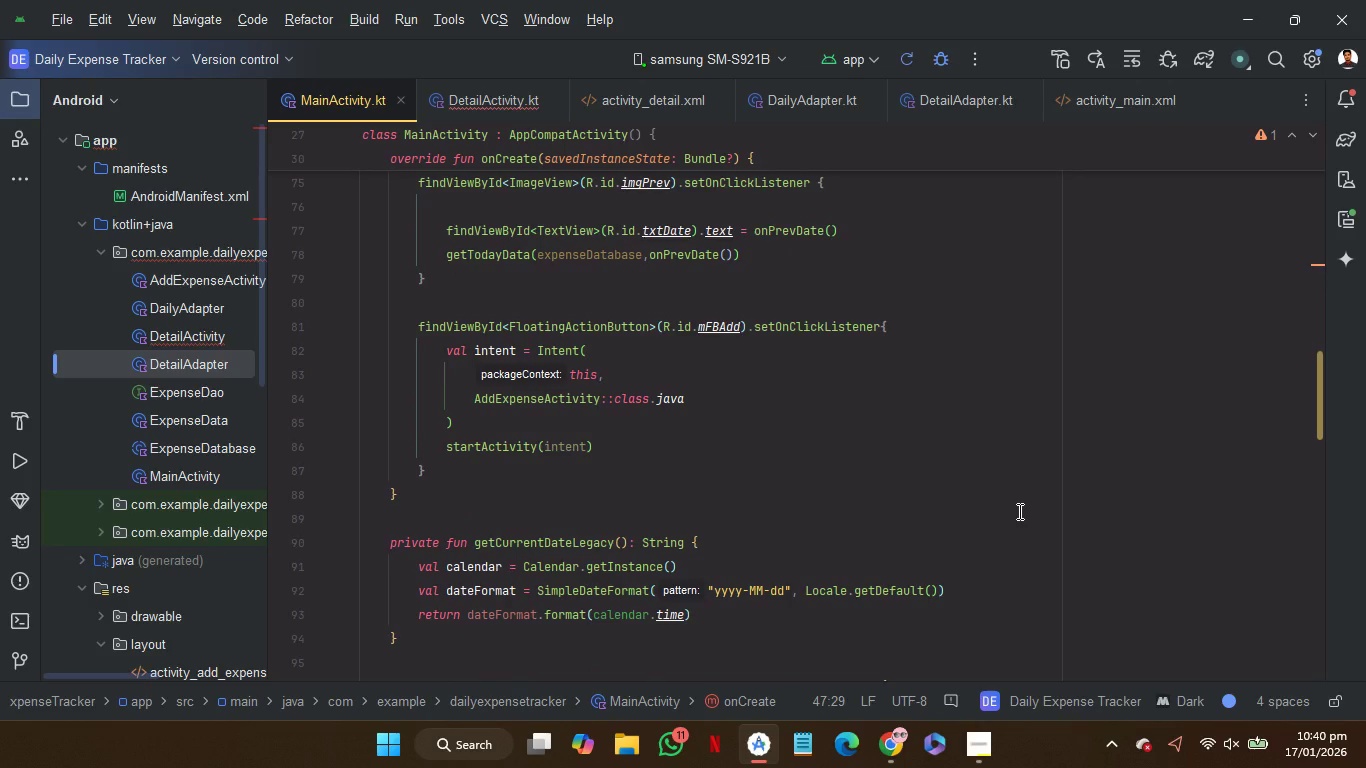 
wait(5.5)
 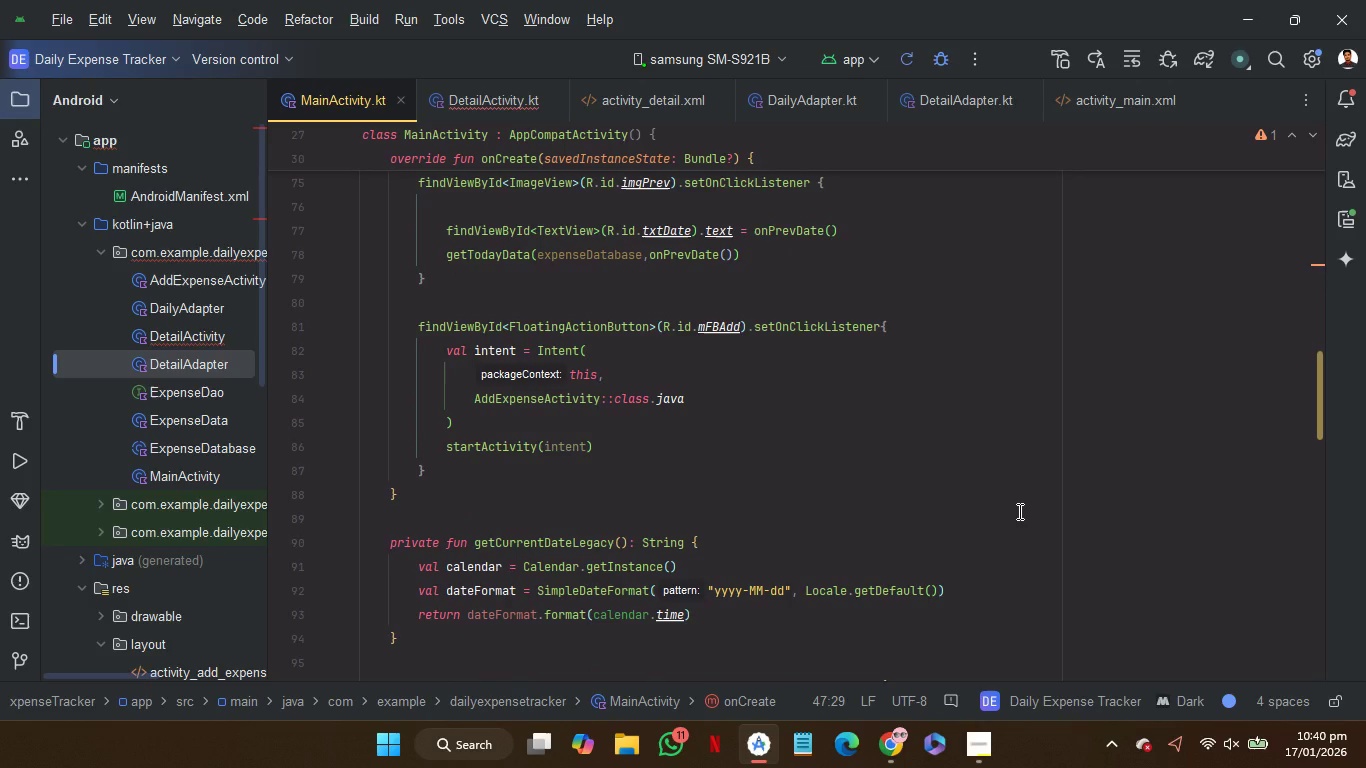 
scroll: coordinate [1018, 511], scroll_direction: up, amount: 3.0
 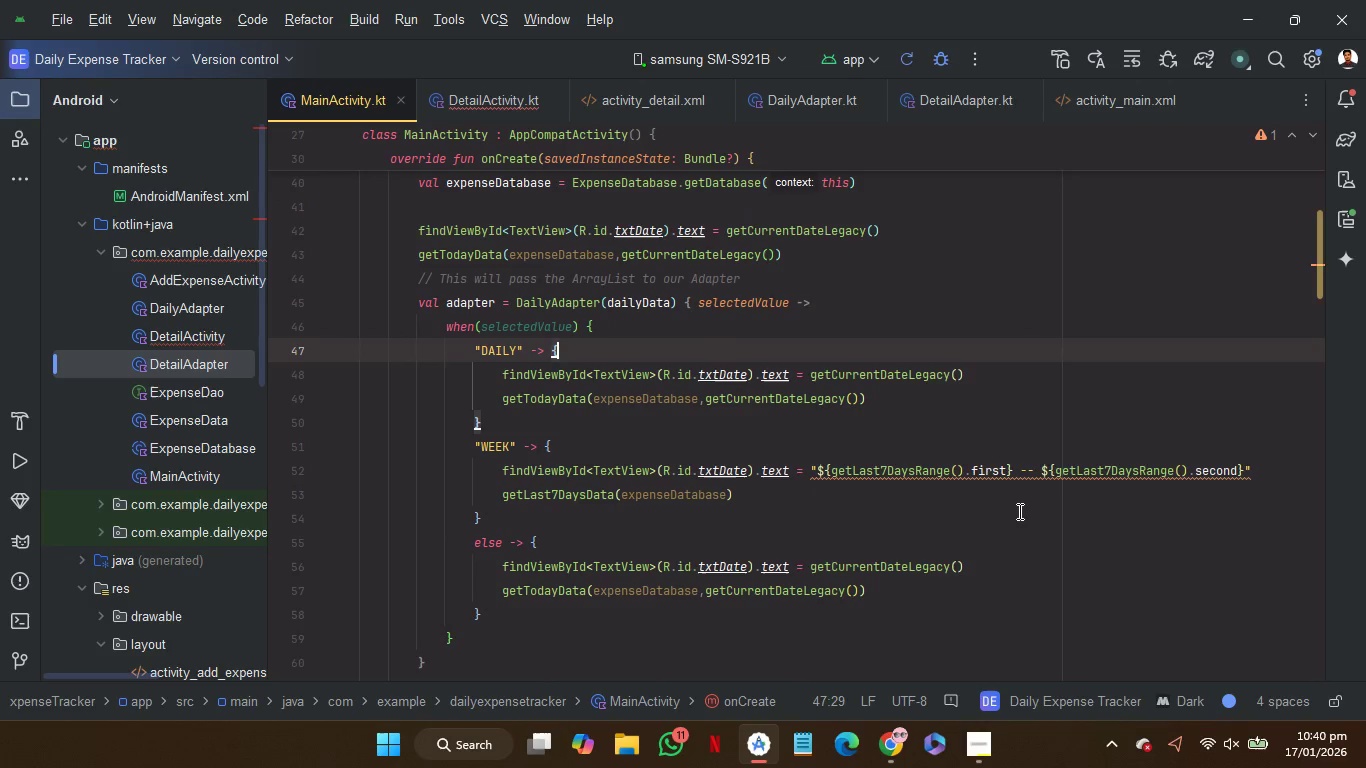 
scroll: coordinate [1018, 511], scroll_direction: none, amount: 0.0
 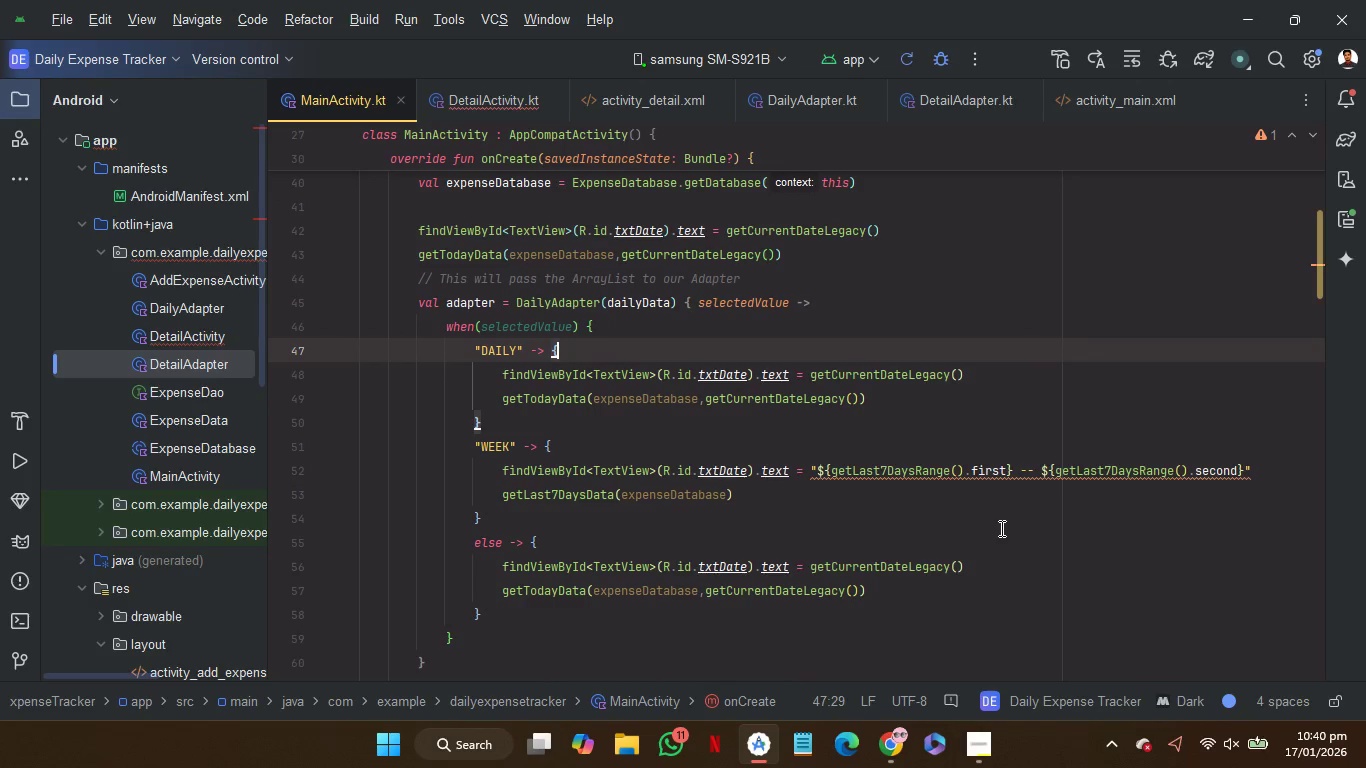 
scroll: coordinate [1000, 528], scroll_direction: down, amount: 5.0
 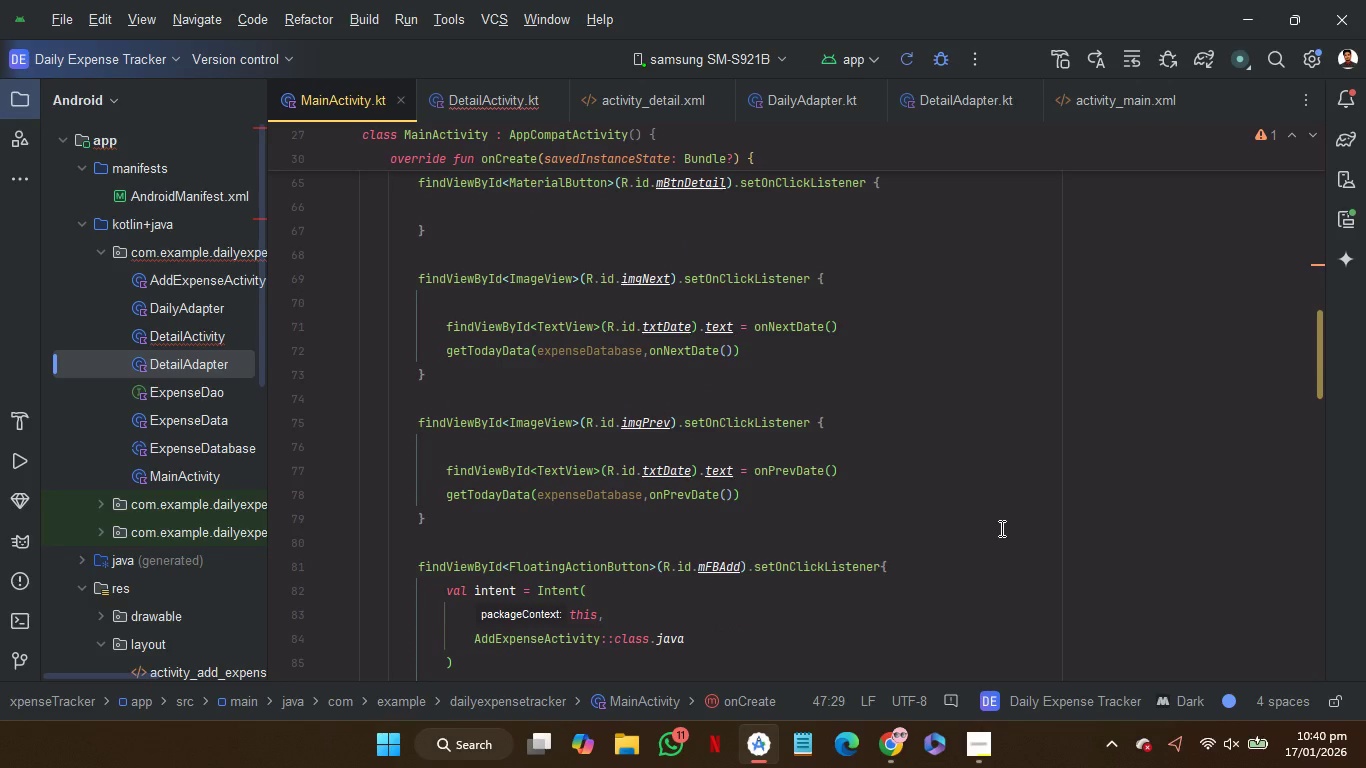 
scroll: coordinate [1000, 528], scroll_direction: up, amount: 1.0
 